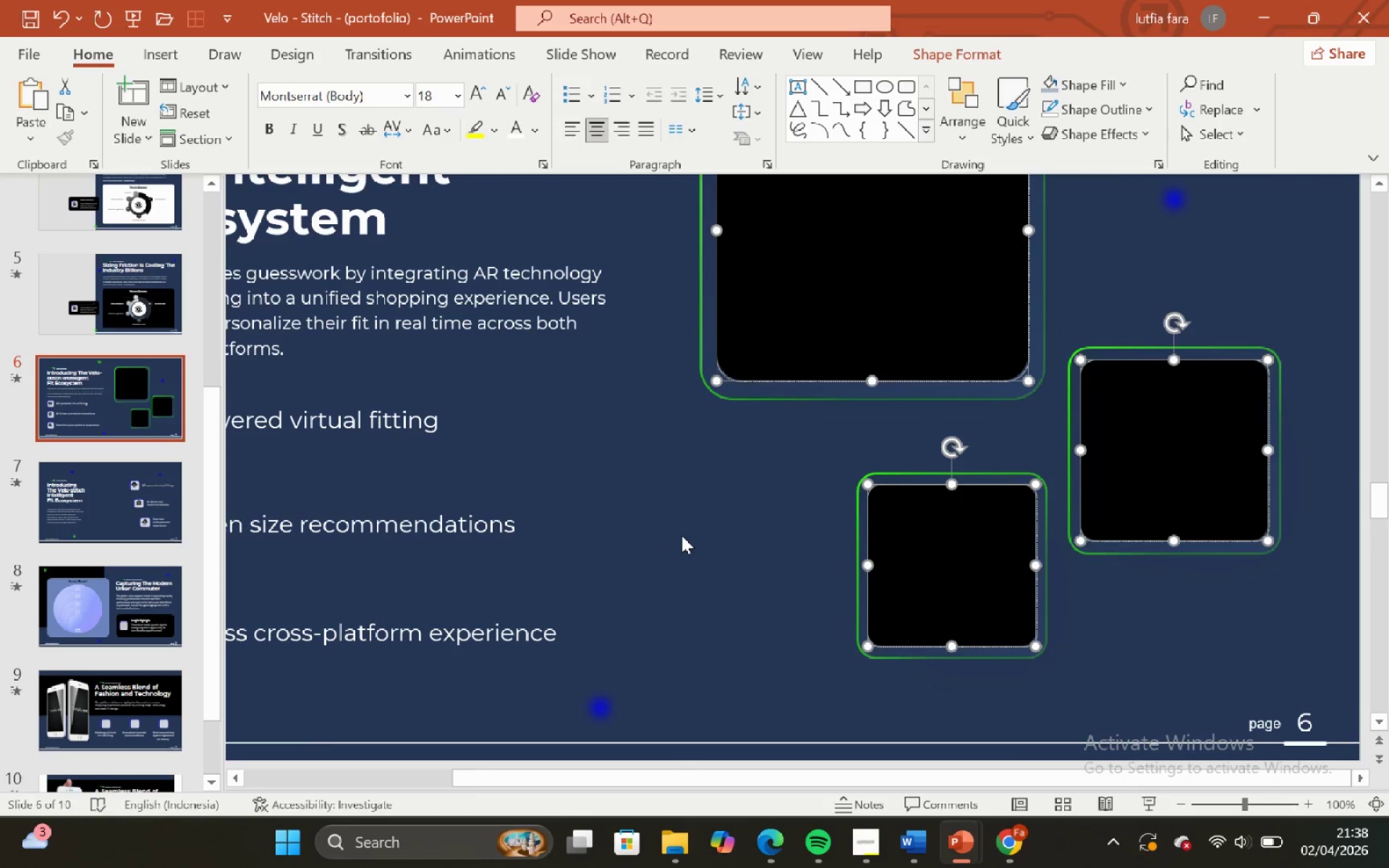 
left_click([681, 535])
 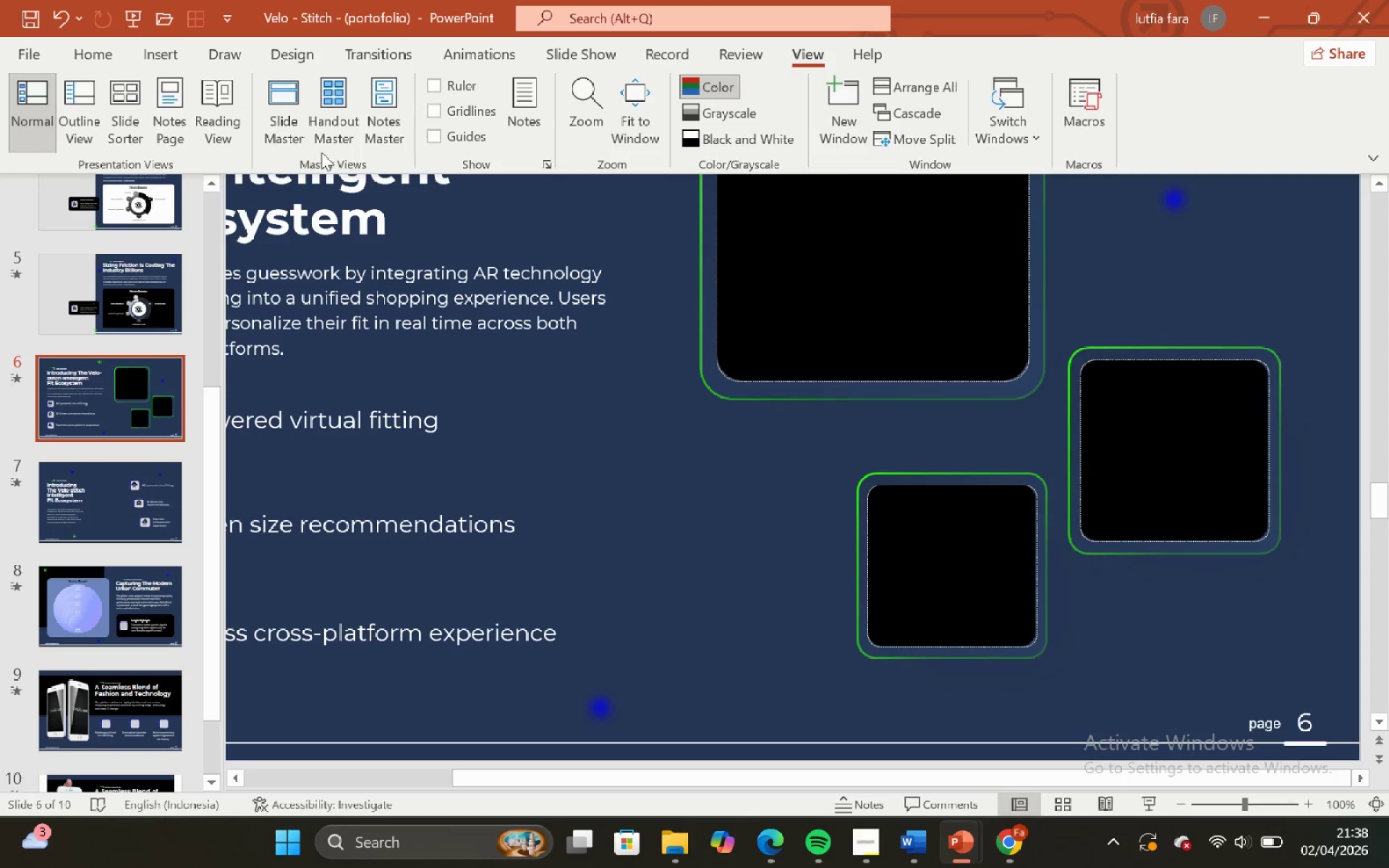 
left_click([283, 148])
 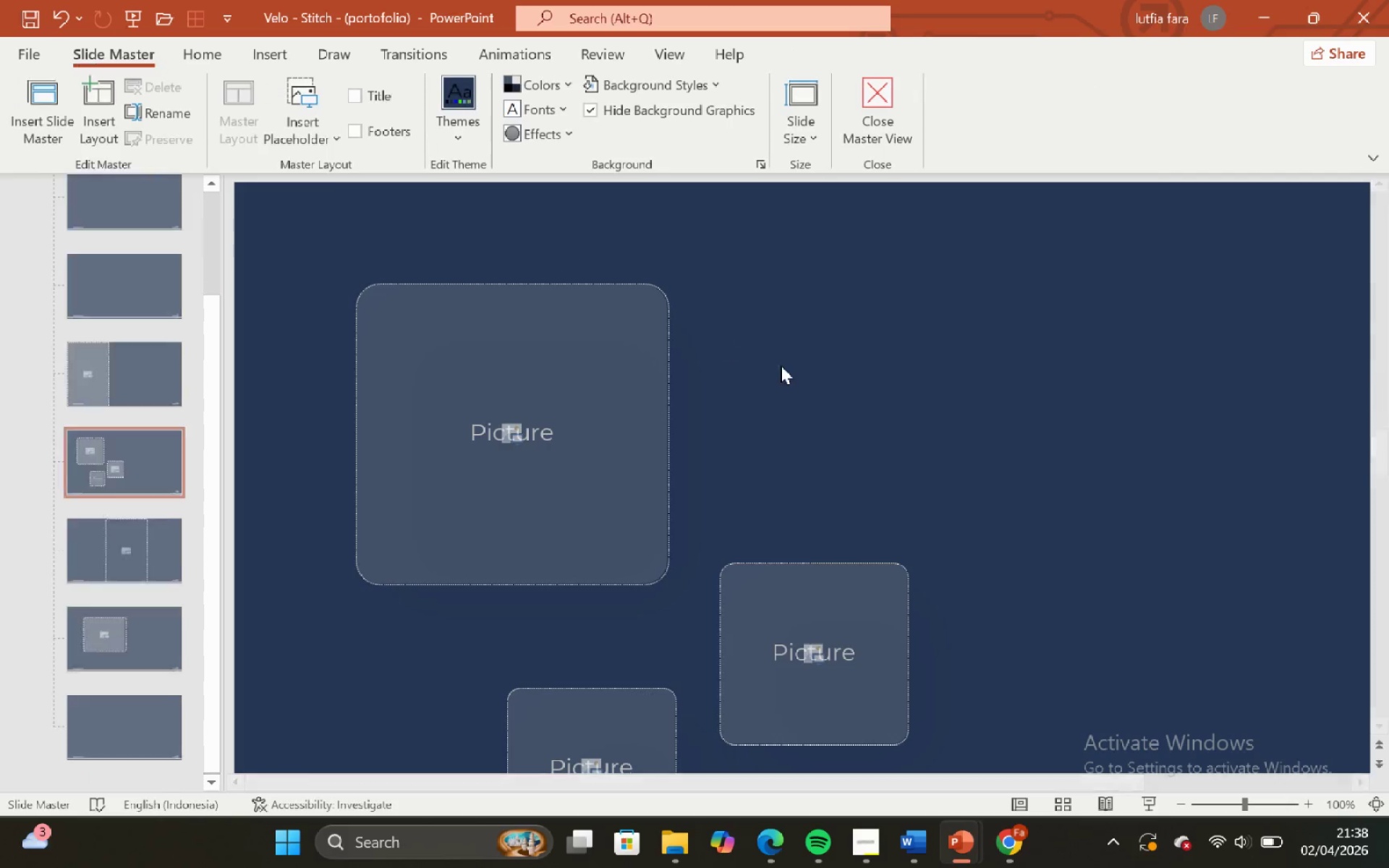 
hold_key(key=ControlLeft, duration=0.59)
hold_key(key=ShiftLeft, duration=0.56)
scroll: coordinate [783, 367], scroll_direction: down, amount: 4.0
 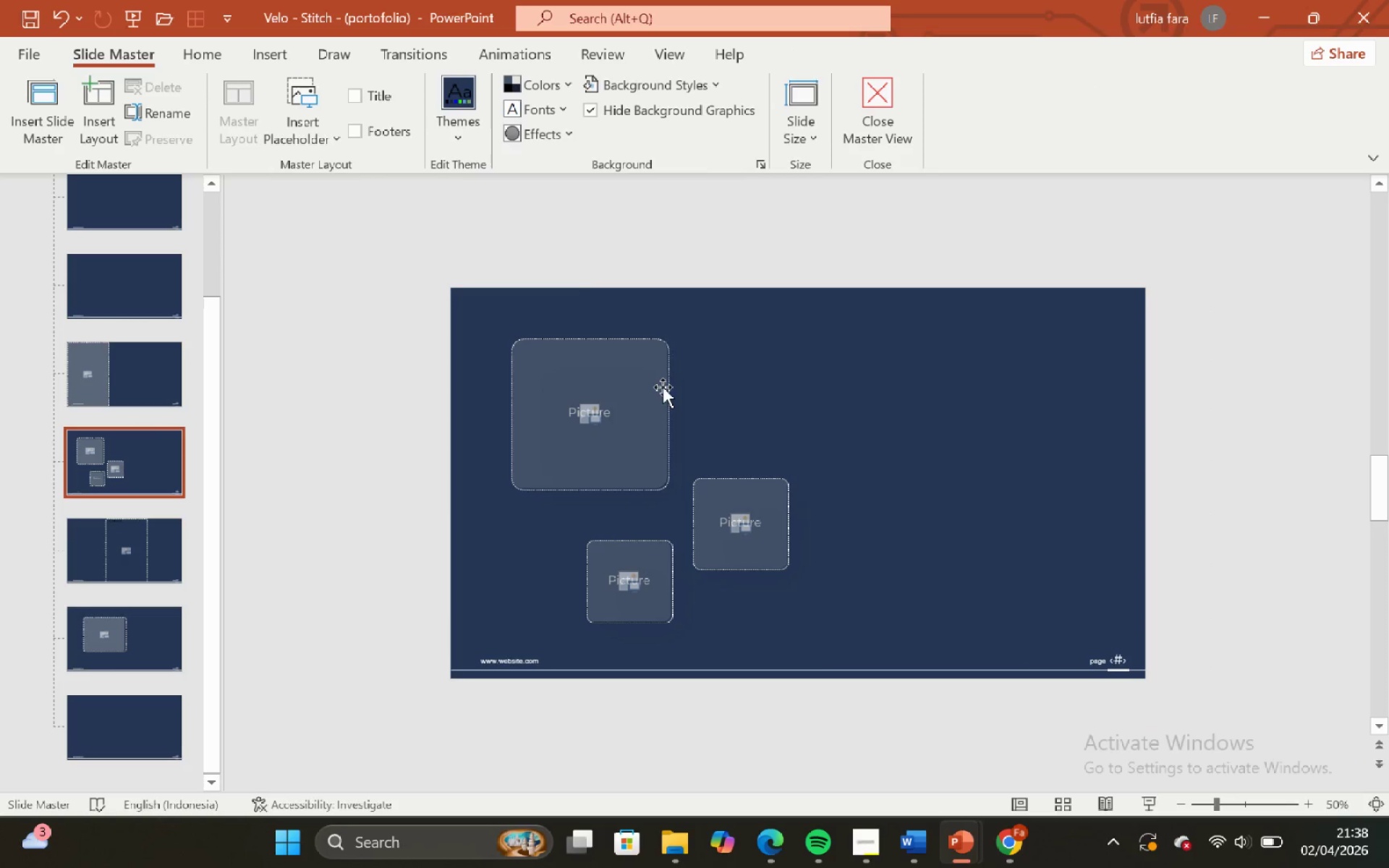 
left_click([663, 387])
 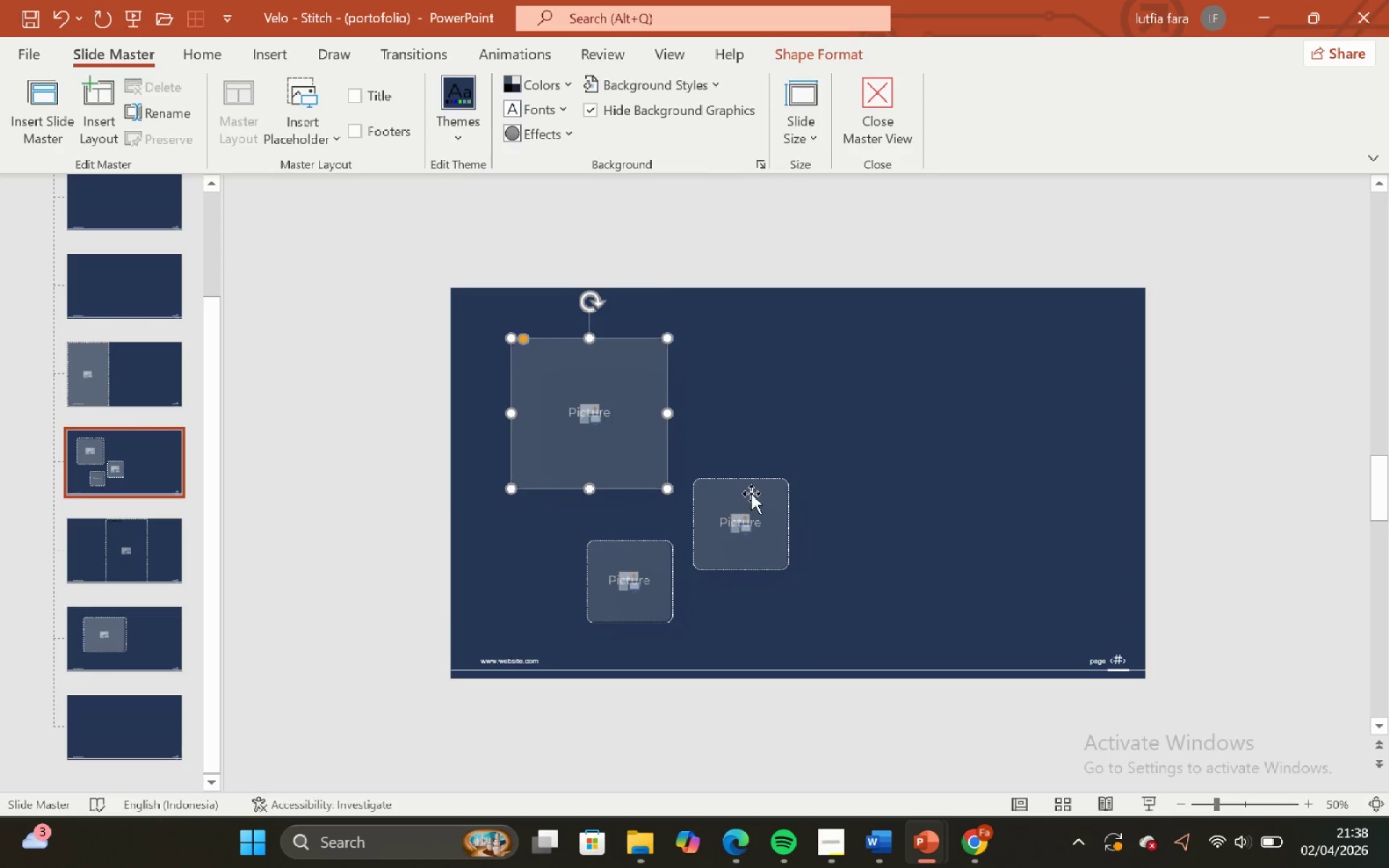 
hold_key(key=ShiftLeft, duration=0.88)
left_click([752, 493])
 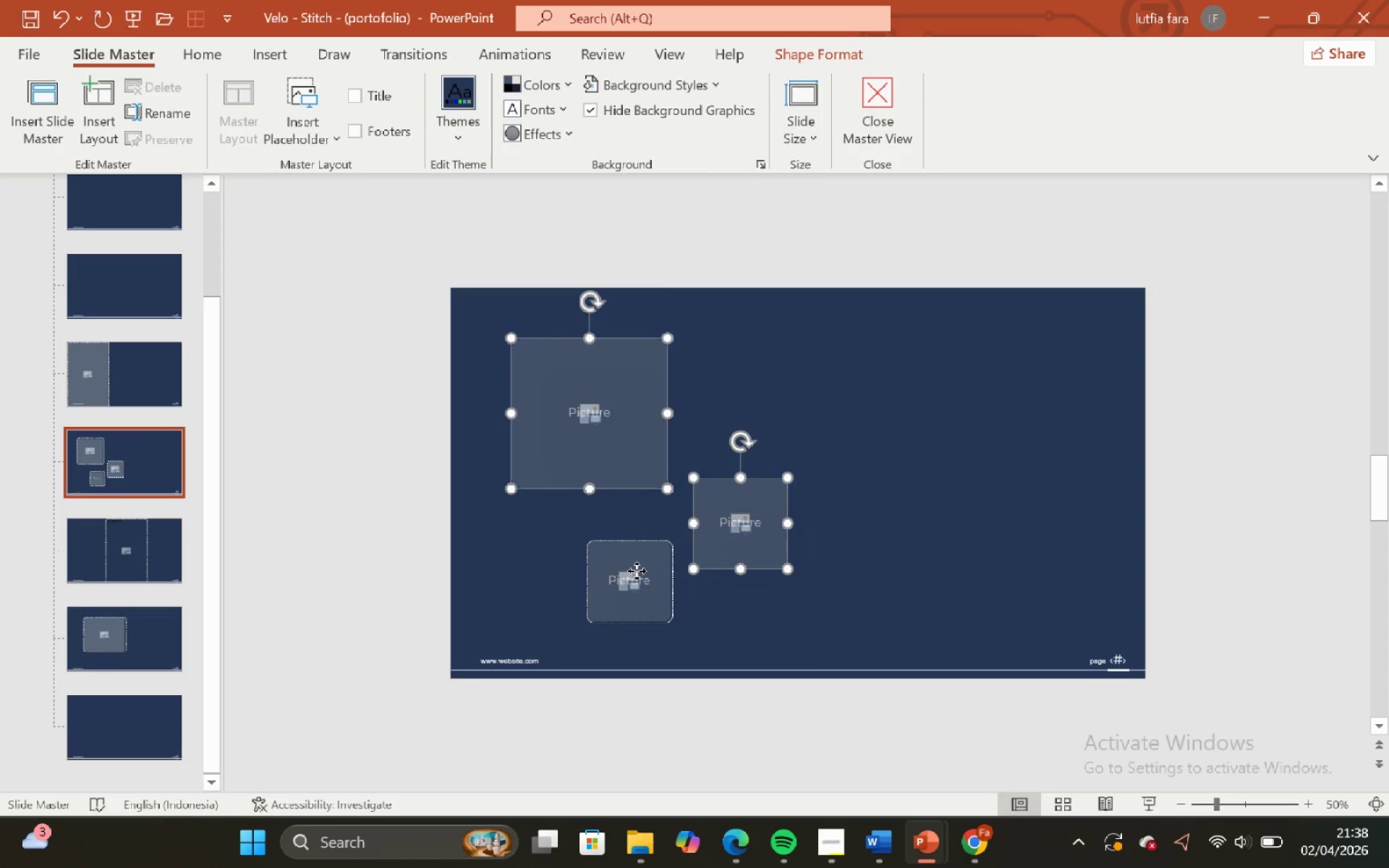 
double_click([637, 571])
 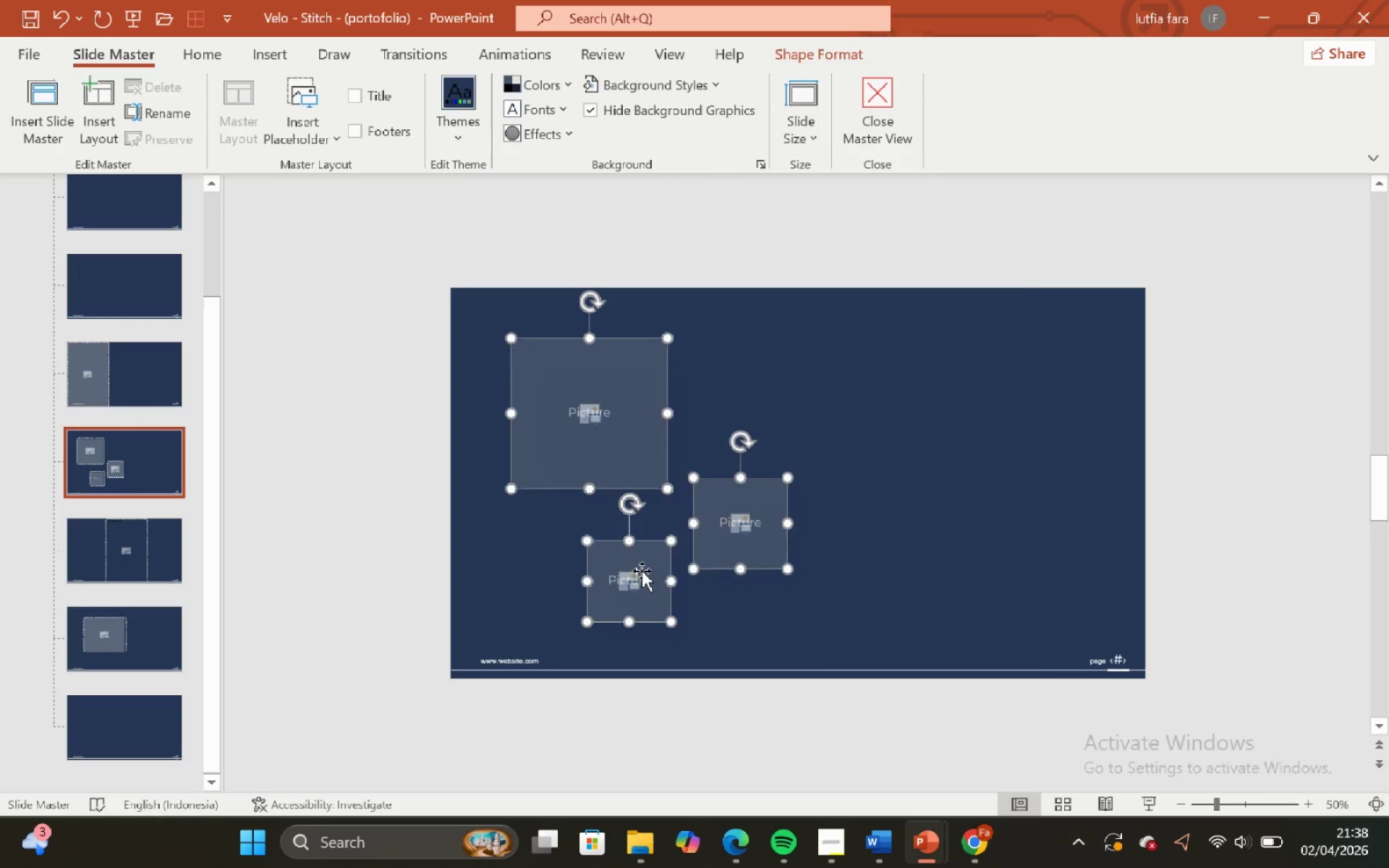 
key(Backspace)
 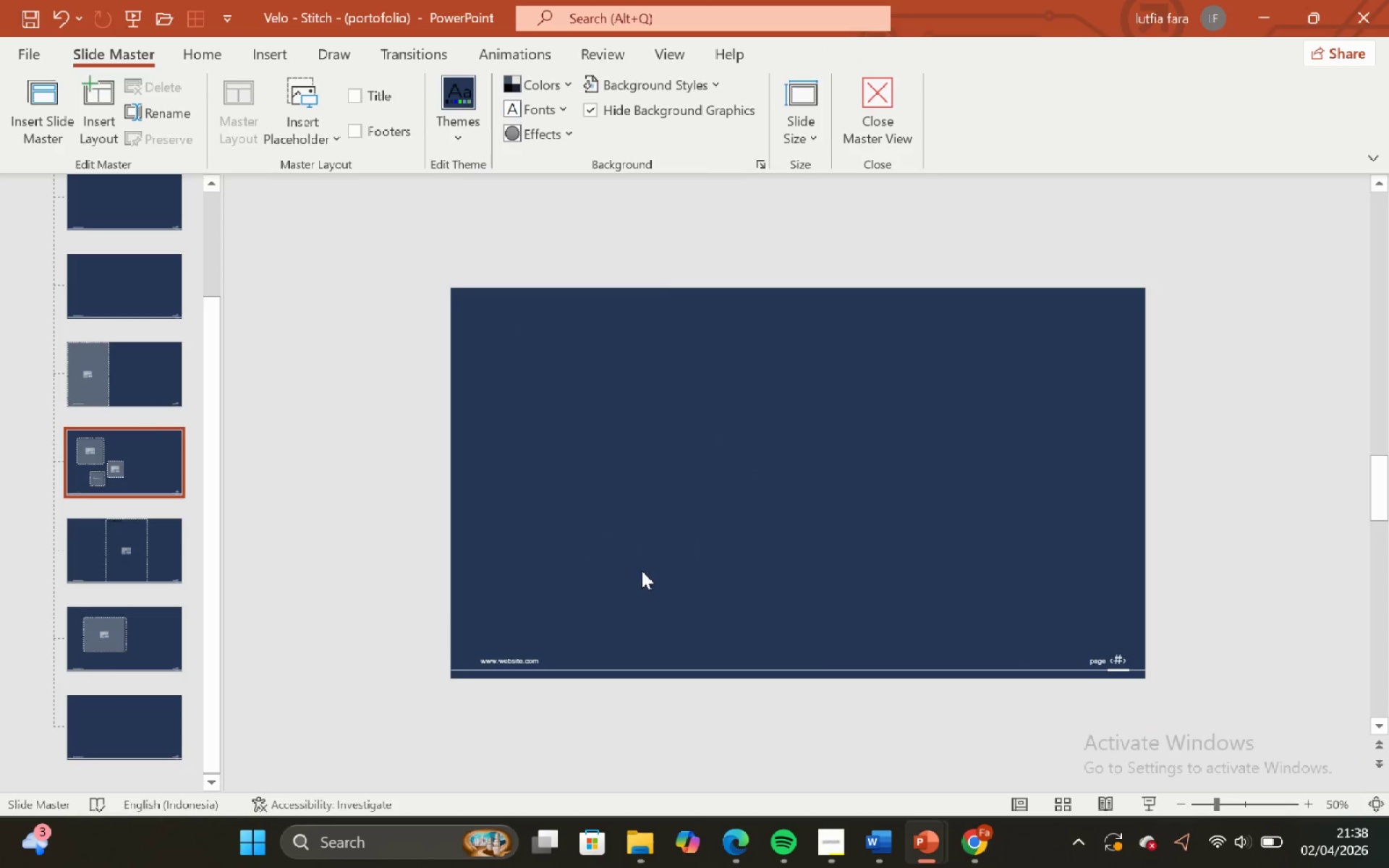 
key(Control+V)
 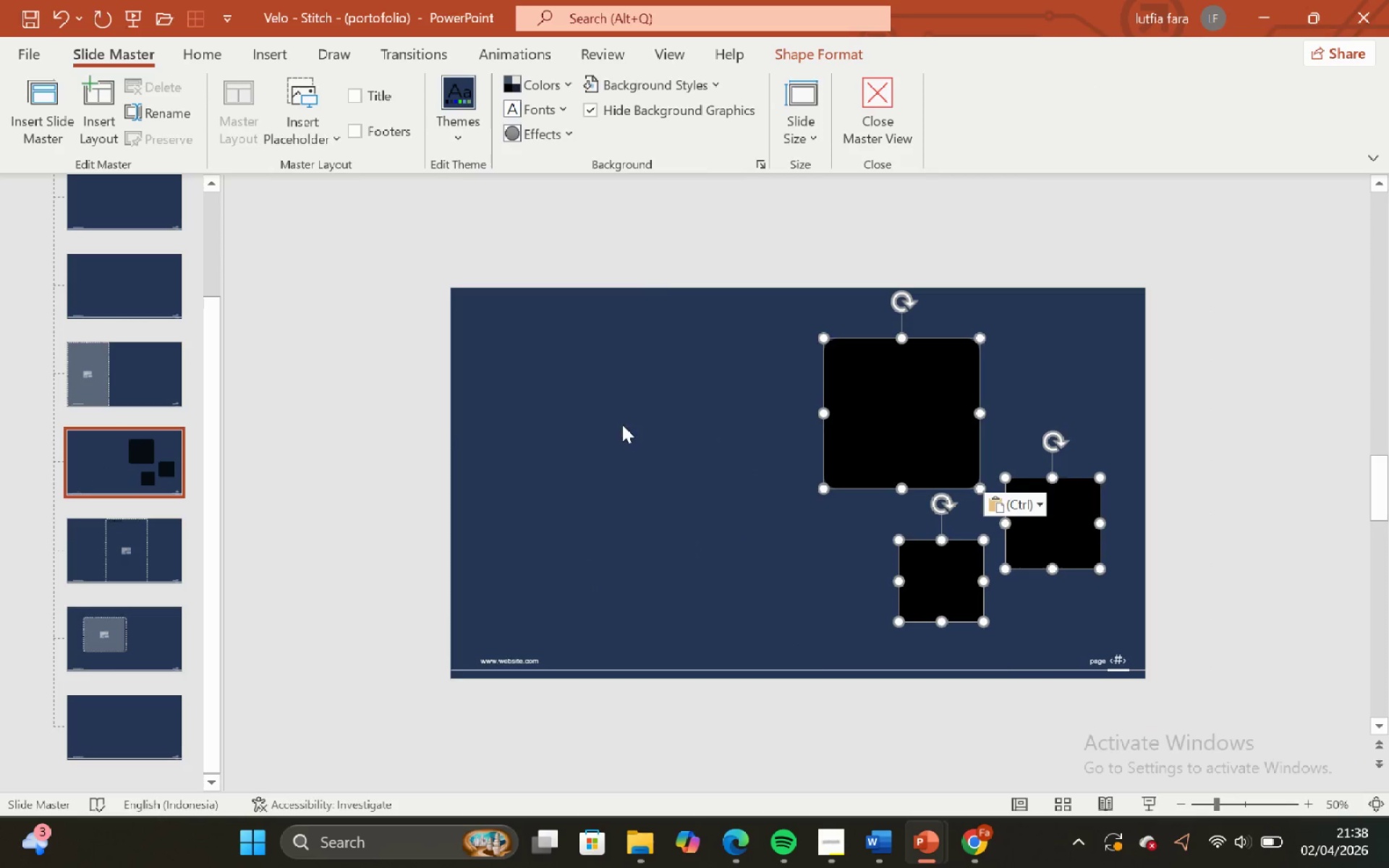 
left_click([598, 375])
 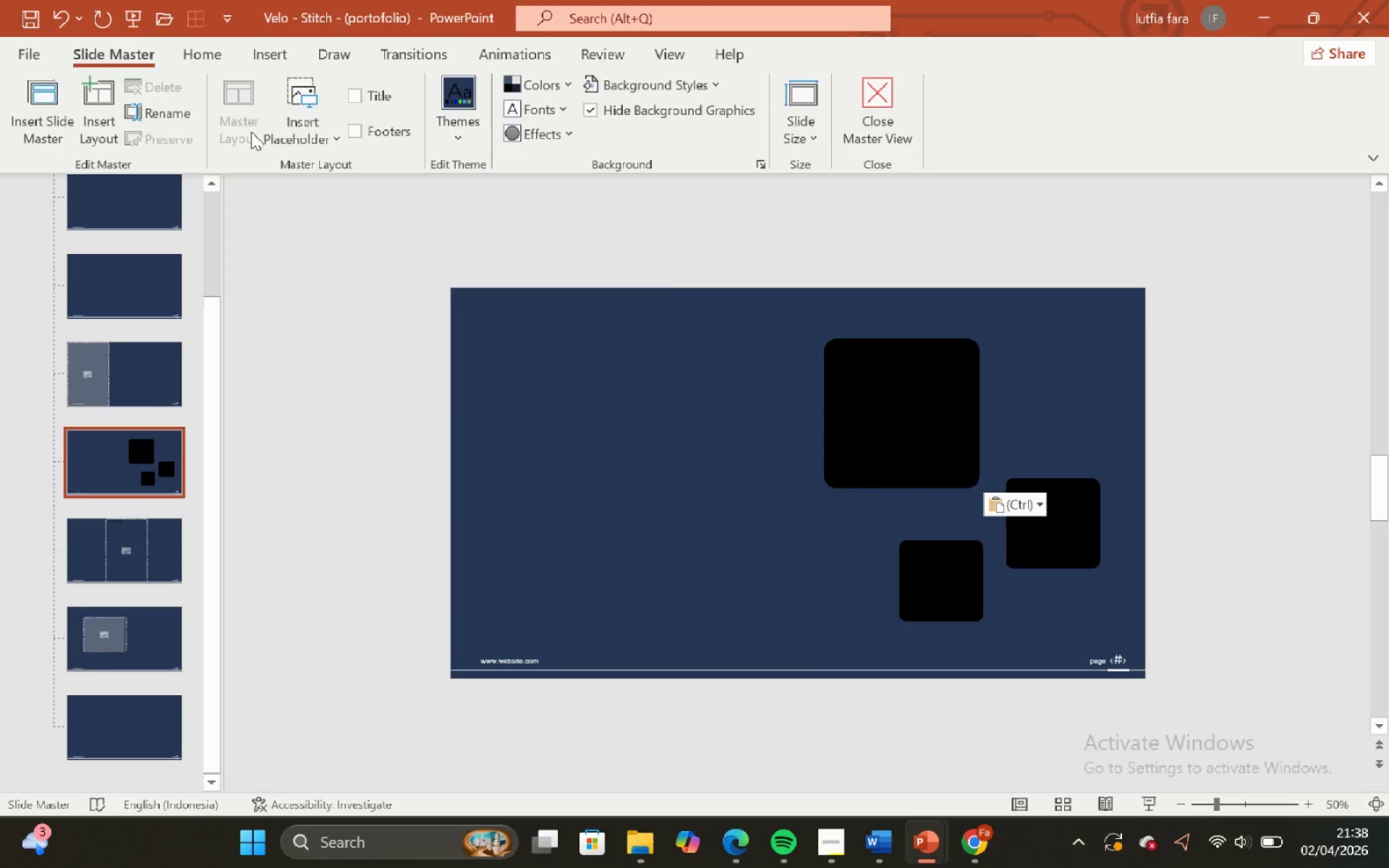 
left_click([286, 132])
 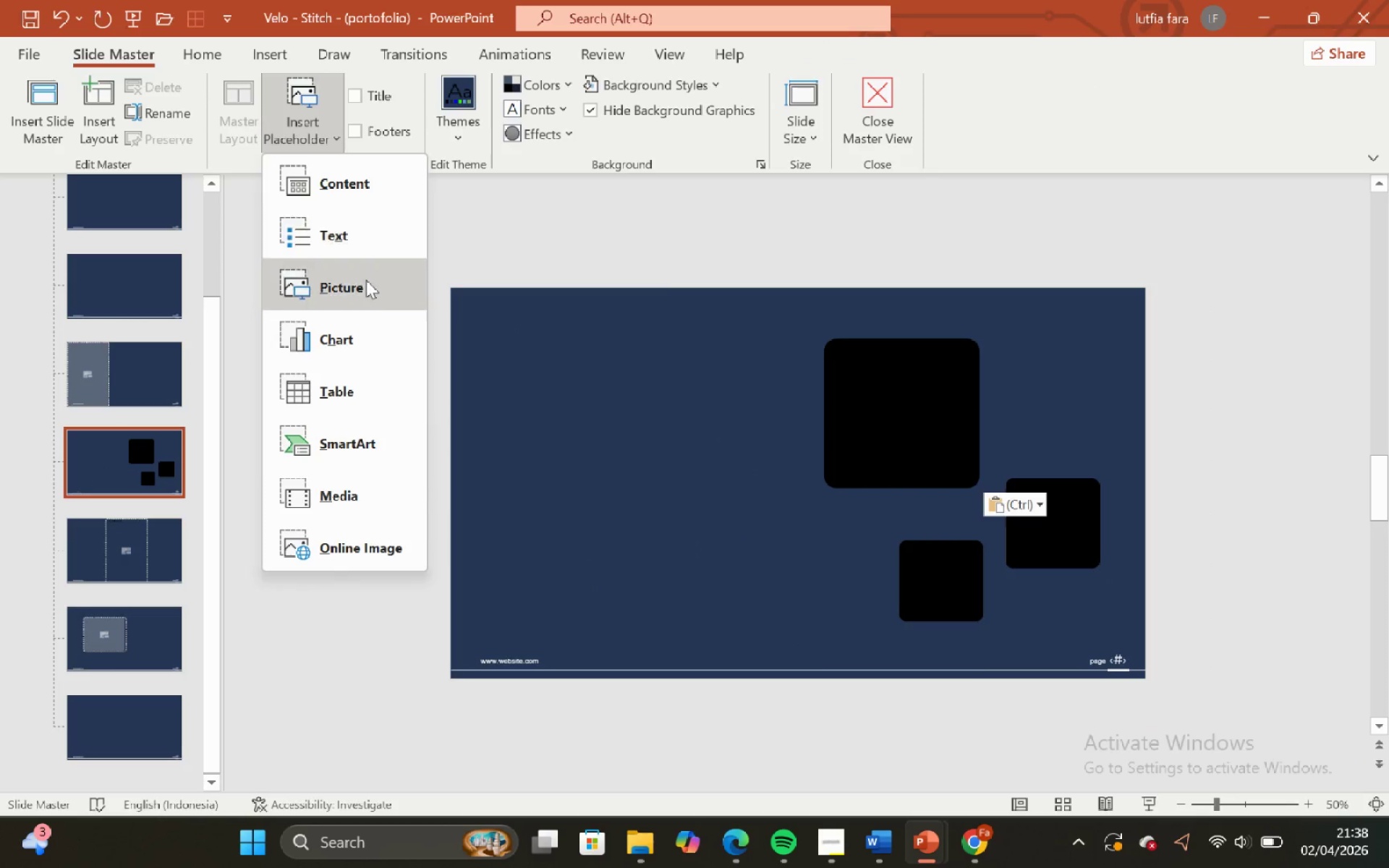 
left_click([367, 293])
 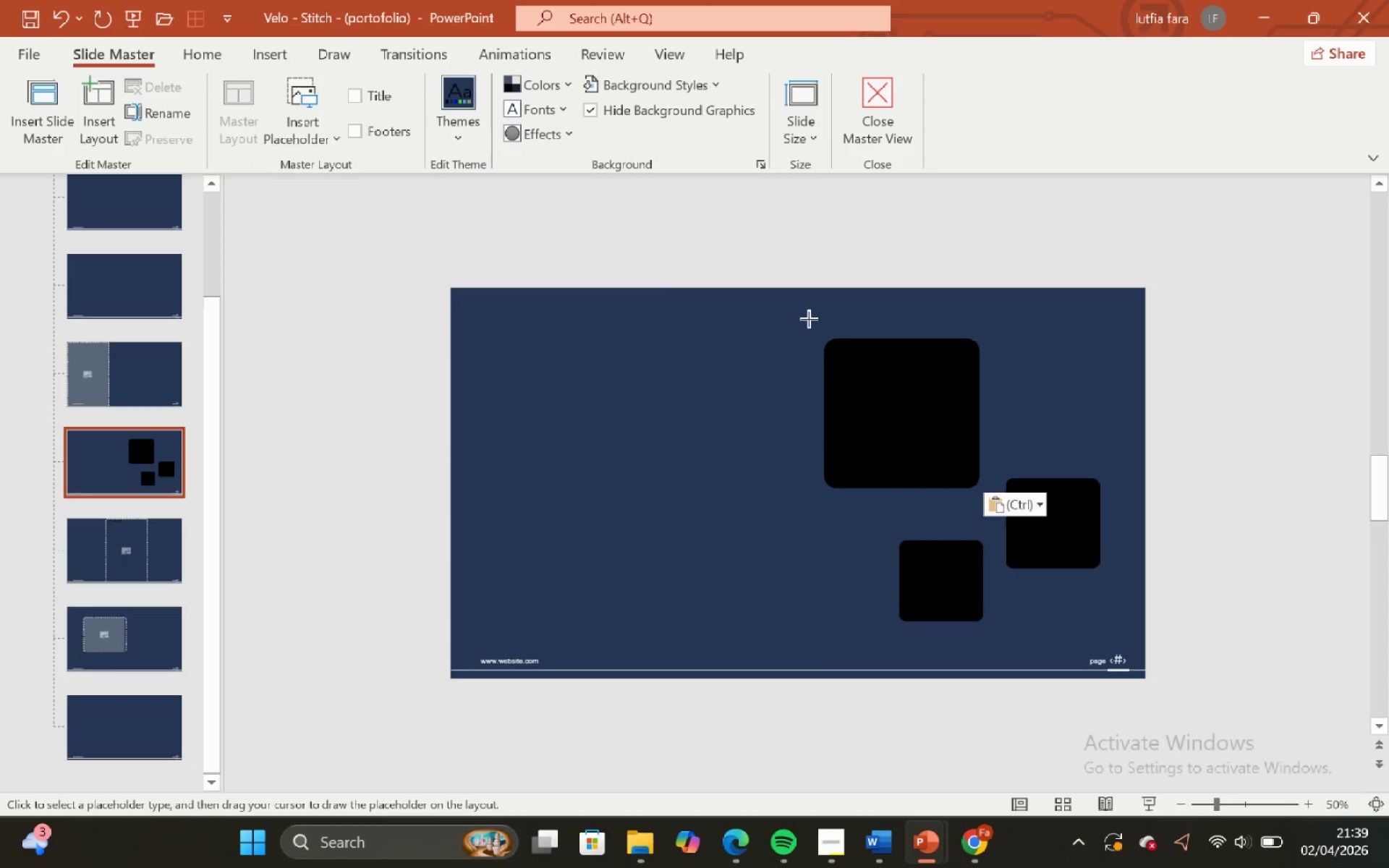 
left_click_drag(start_coordinate=[803, 320], to_coordinate=[996, 509])
 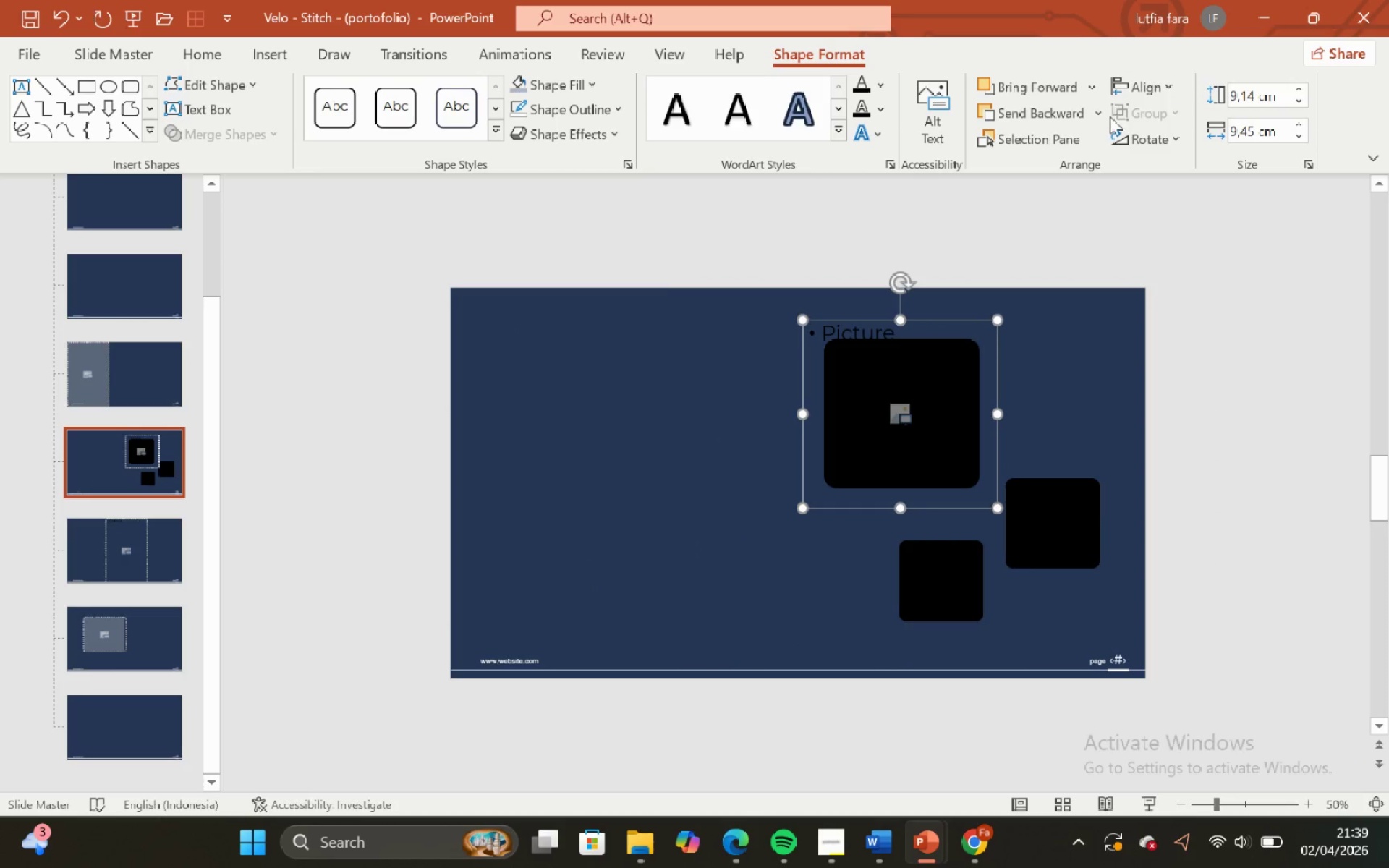 
left_click([1099, 117])
 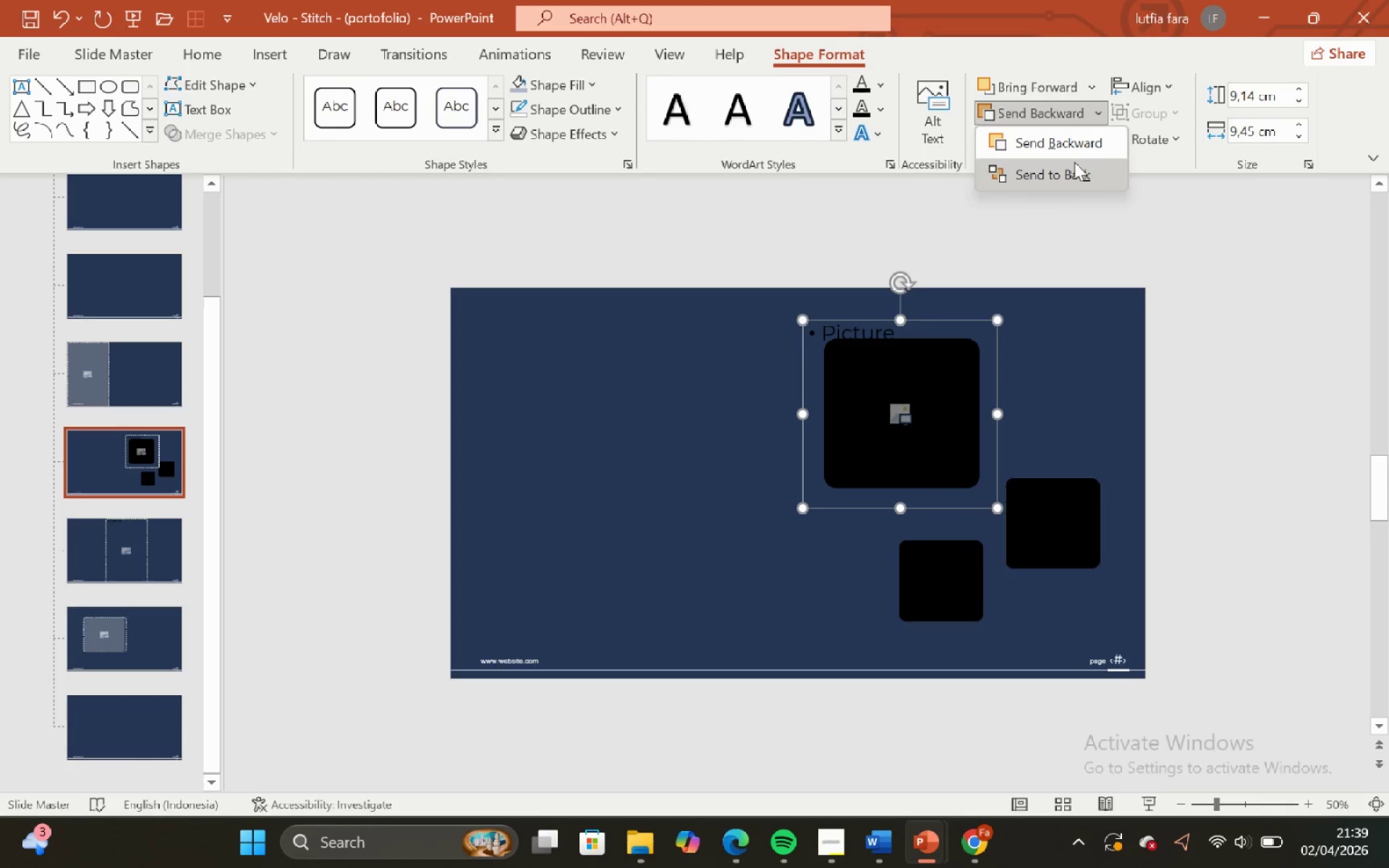 
left_click([1074, 164])
 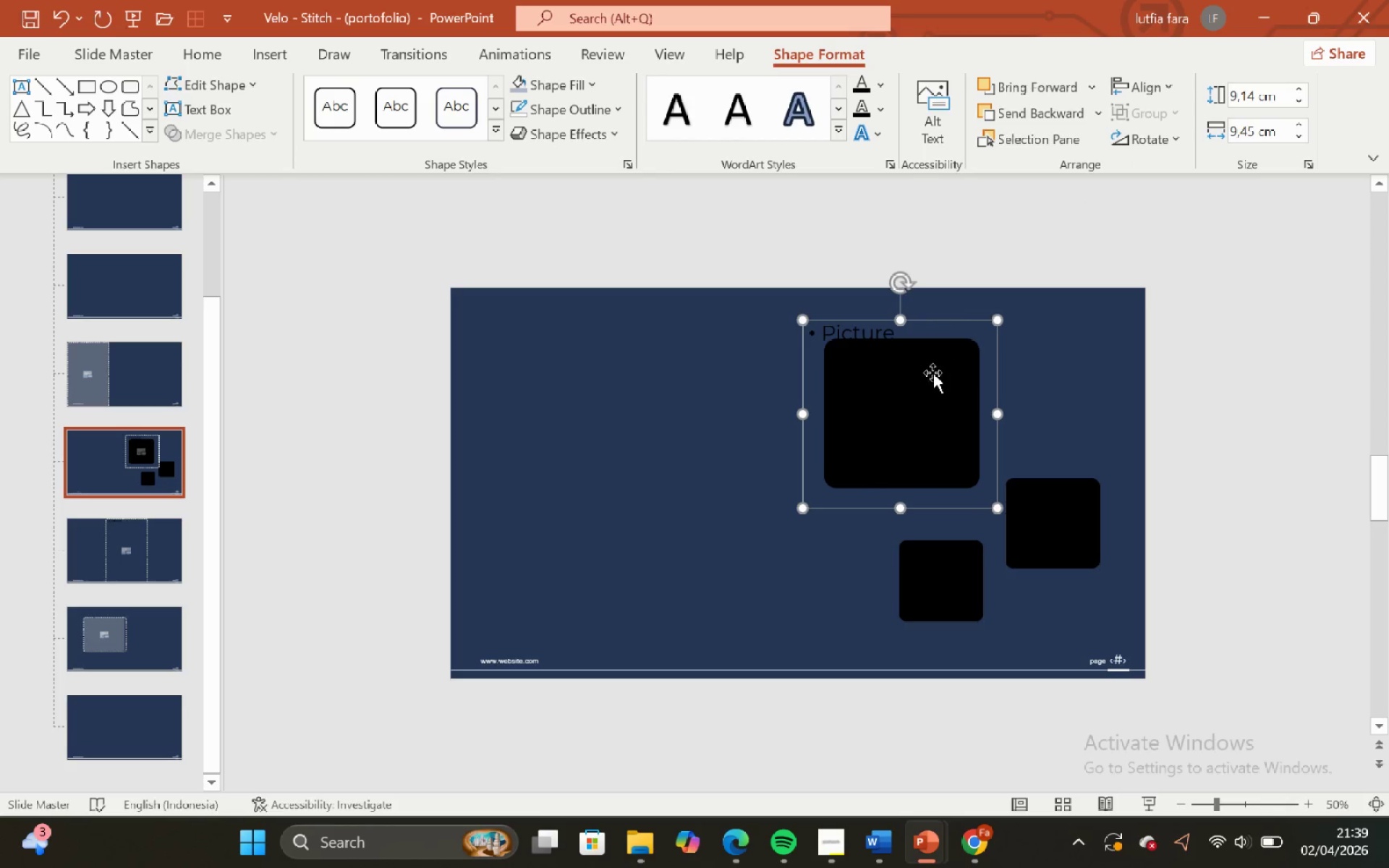 
hold_key(key=ShiftLeft, duration=0.66)
 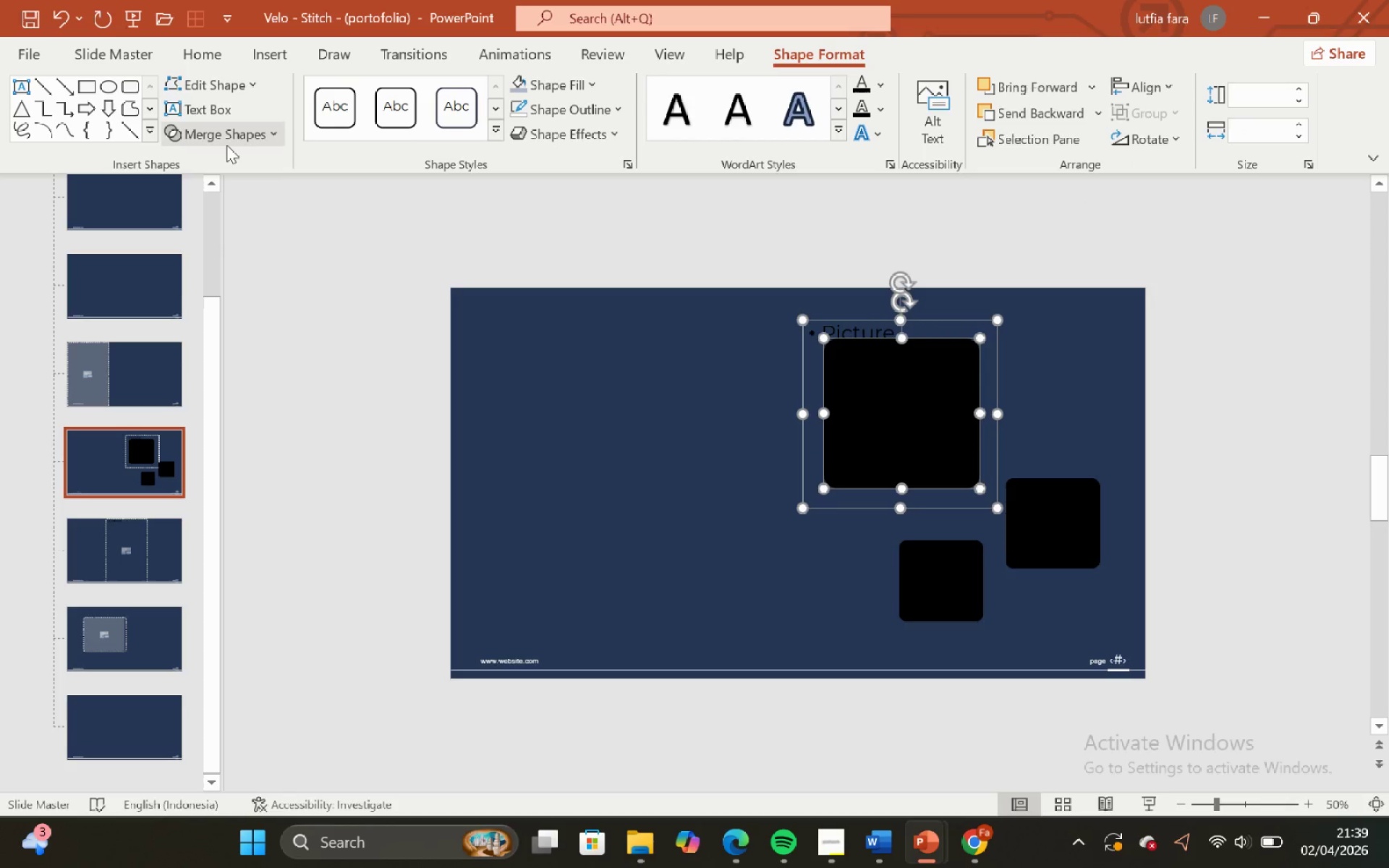 
hold_key(key=ShiftLeft, duration=9.56)
left_click([226, 145])
 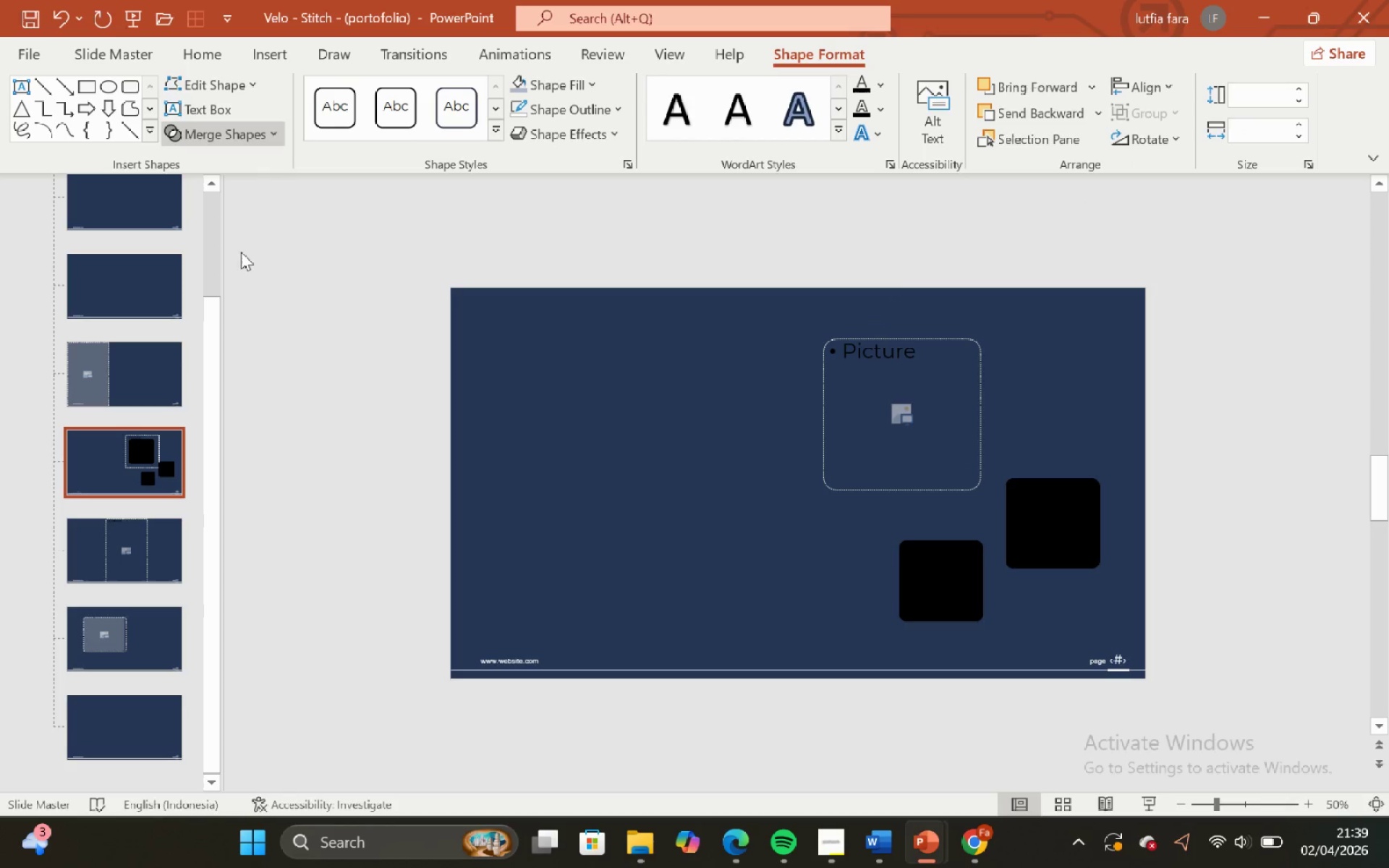 
double_click([491, 318])
 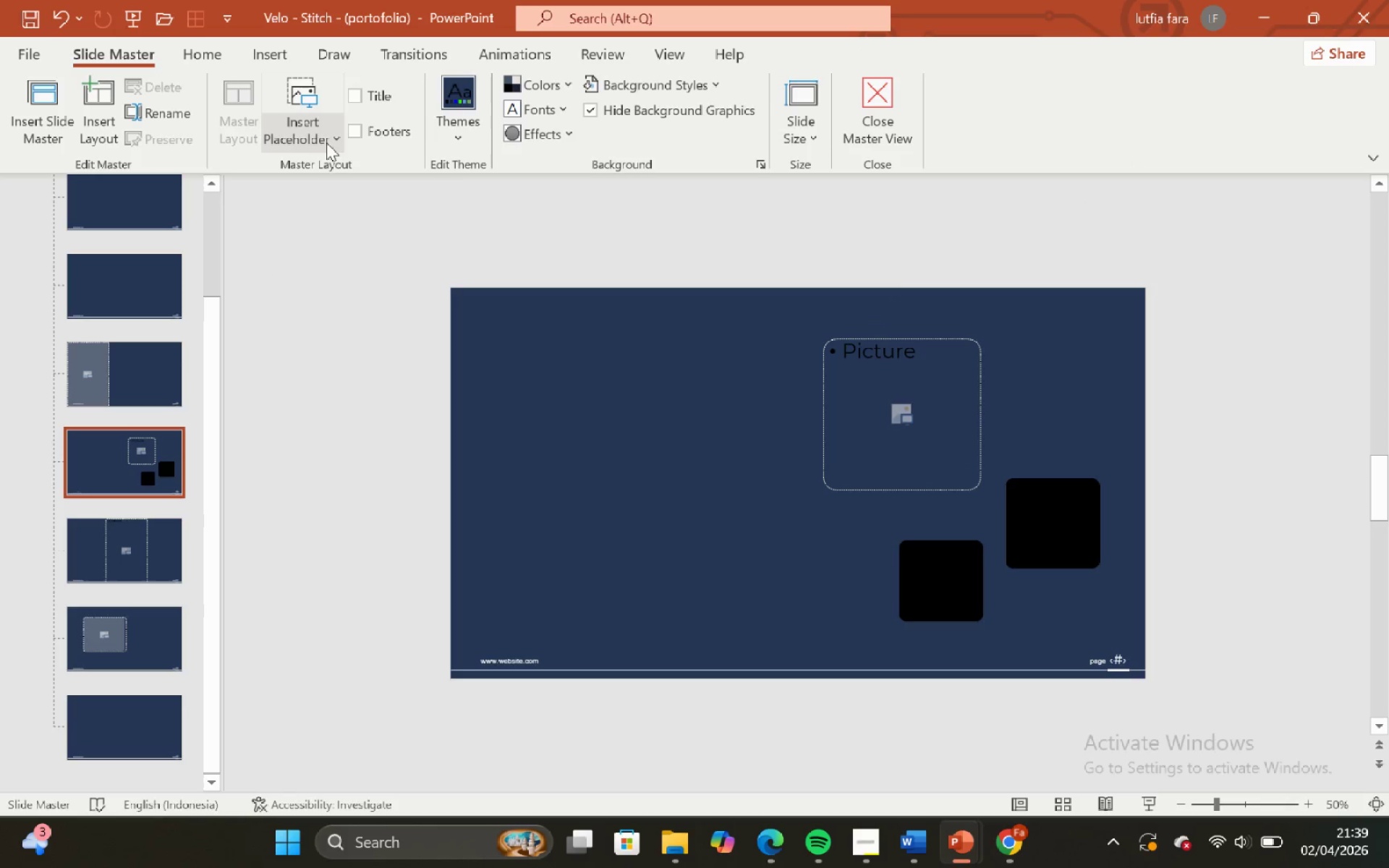 
left_click([316, 138])
 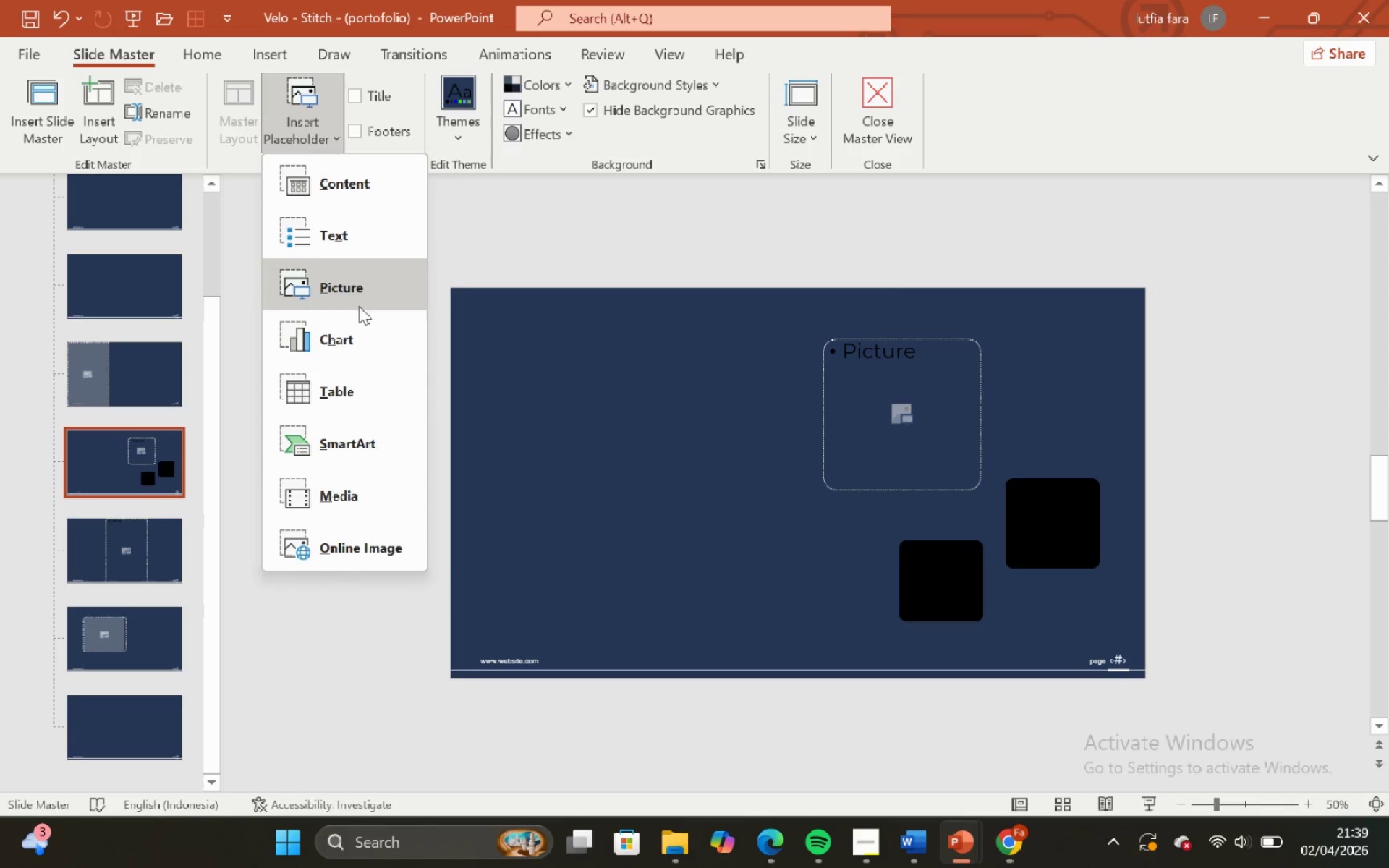 
left_click([358, 283])
 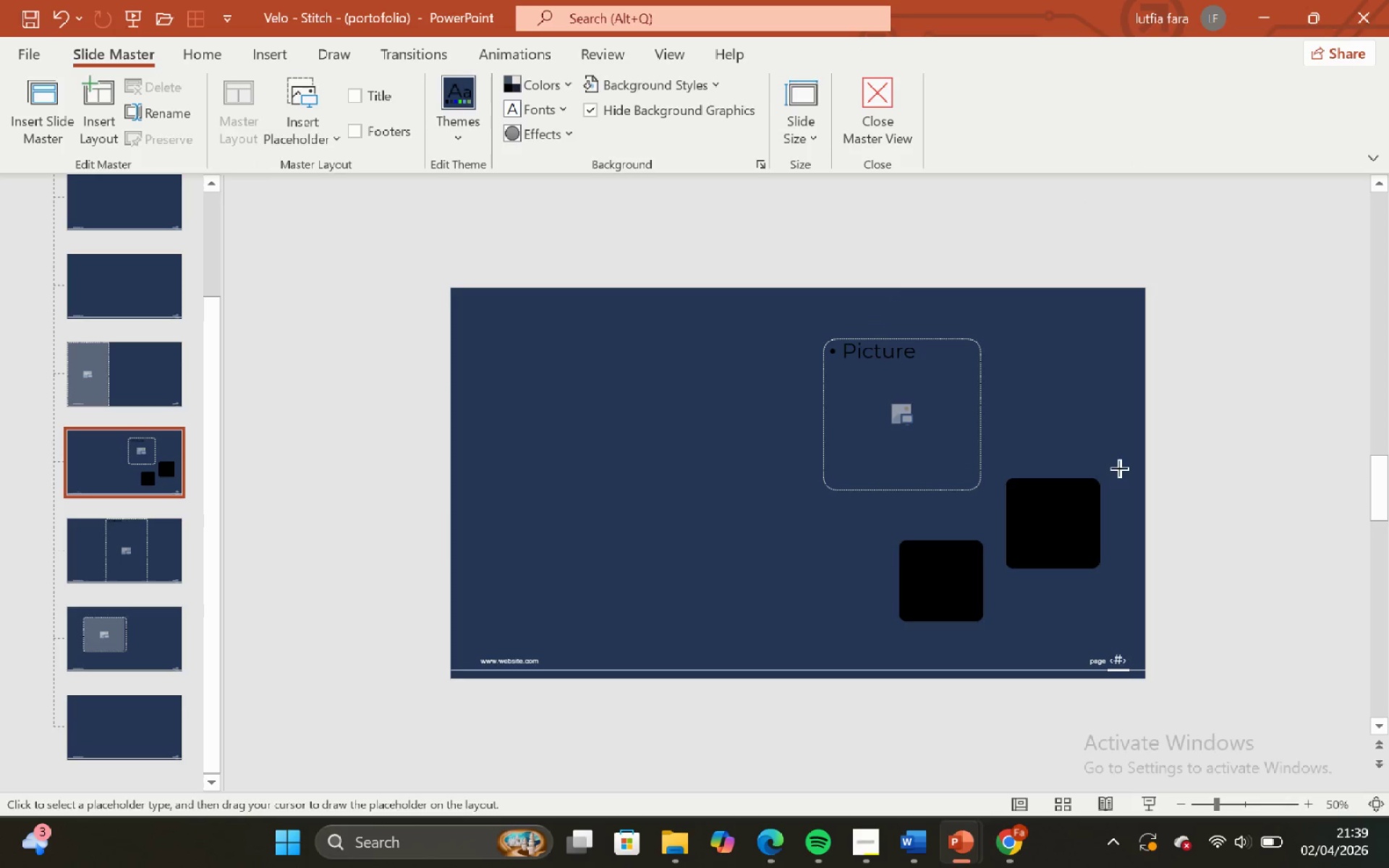 
left_click_drag(start_coordinate=[1133, 469], to_coordinate=[987, 592])
 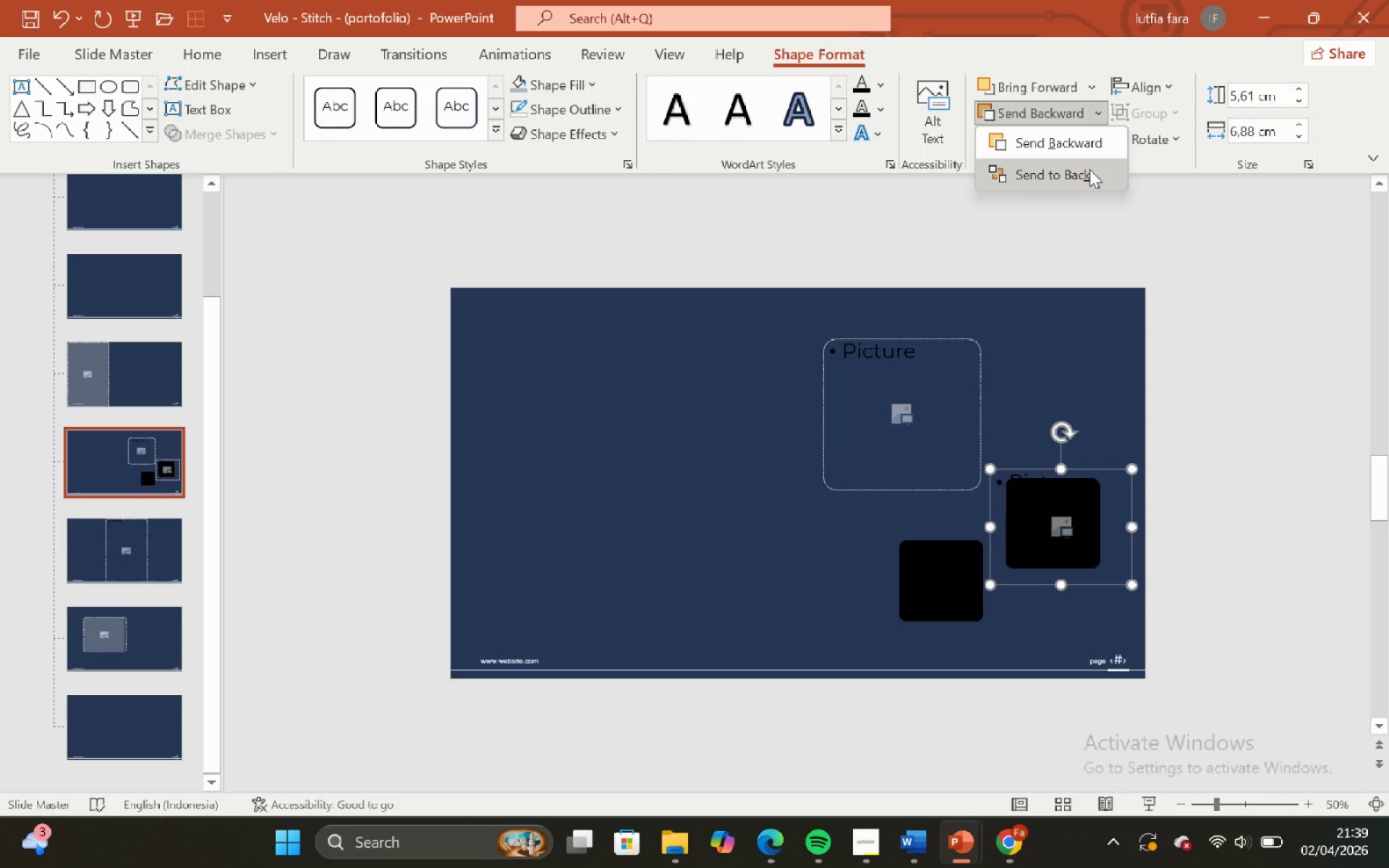 
hold_key(key=ShiftLeft, duration=0.5)
left_click([1042, 519])
 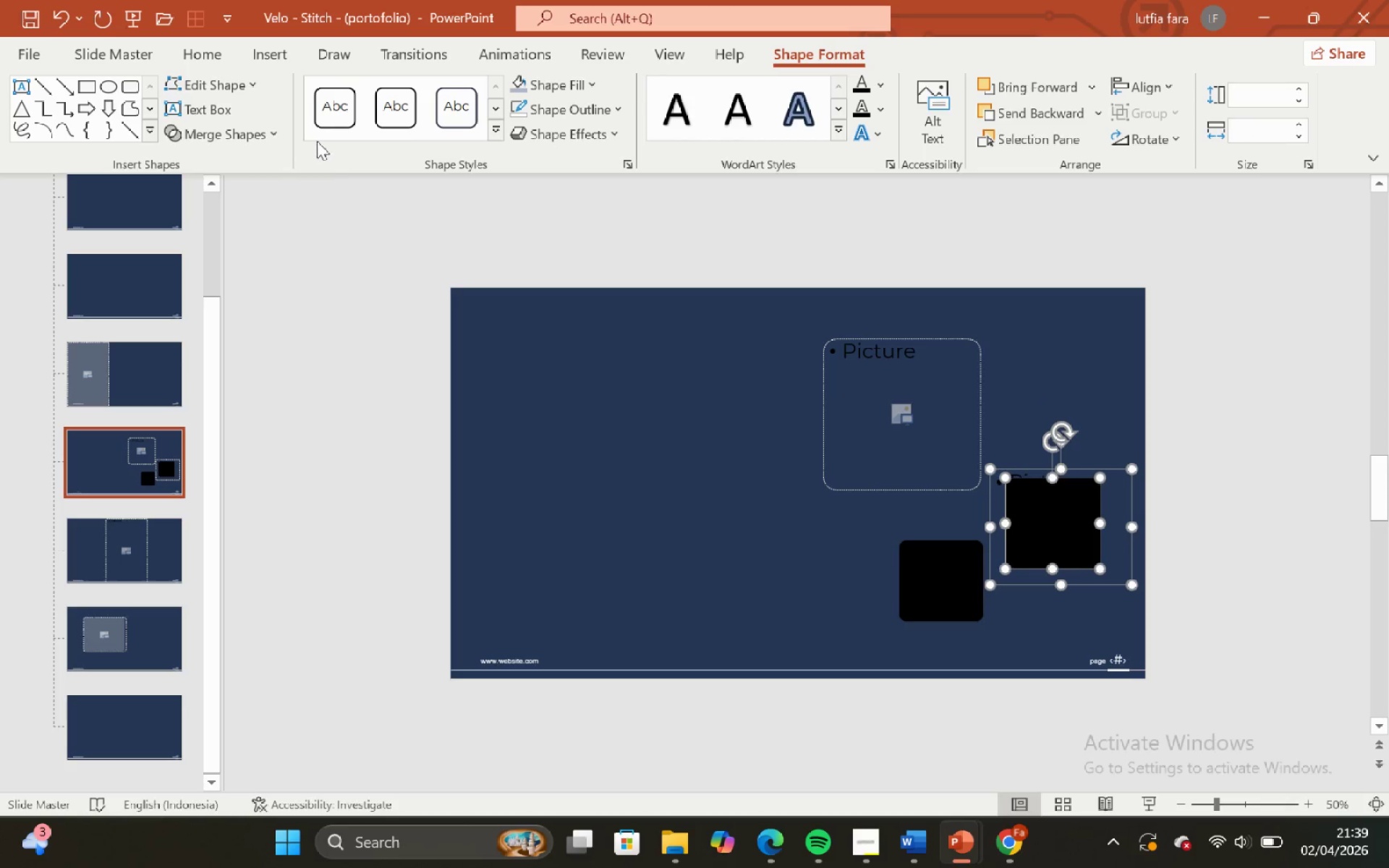 
left_click([263, 132])
 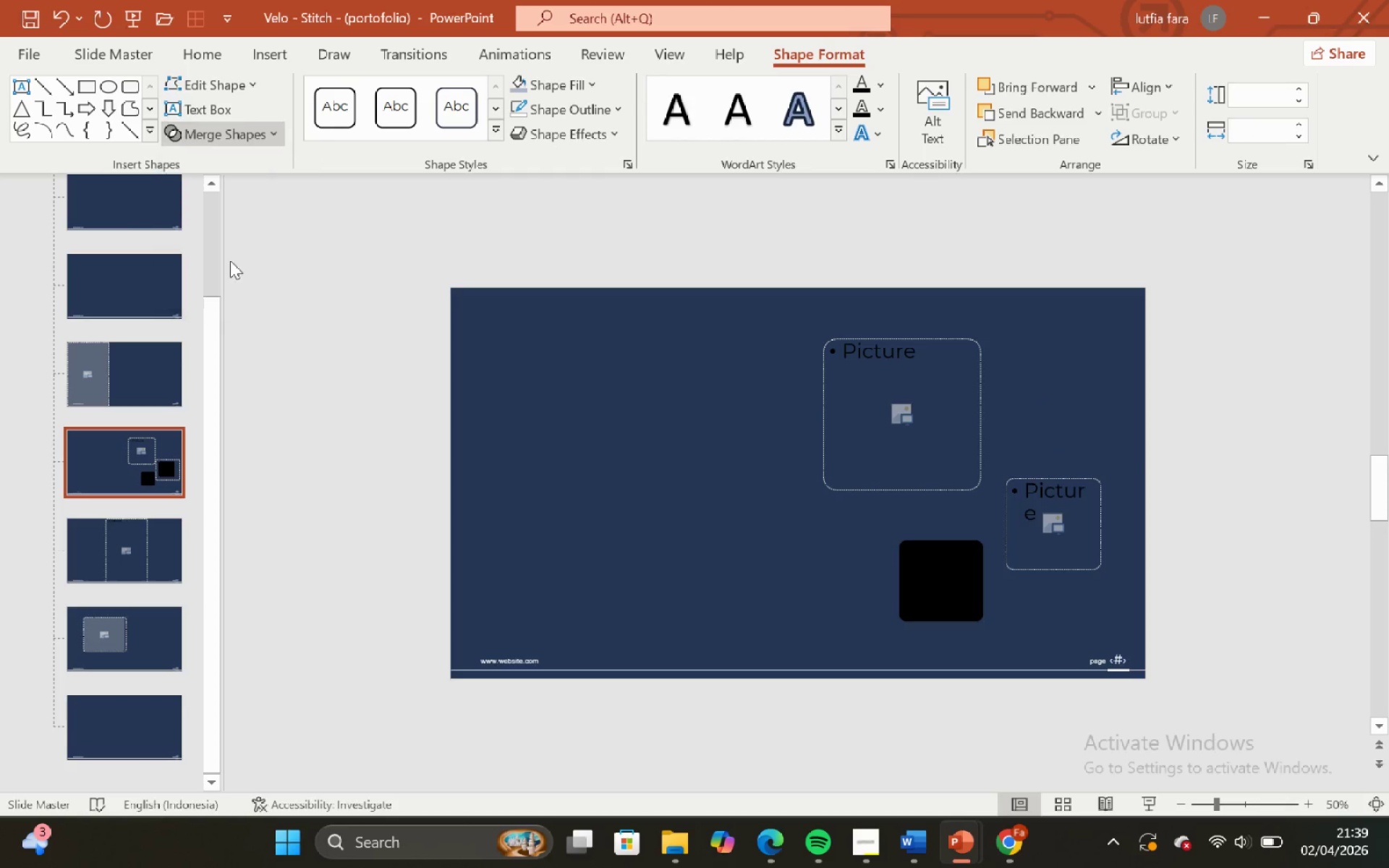 
double_click([400, 364])
 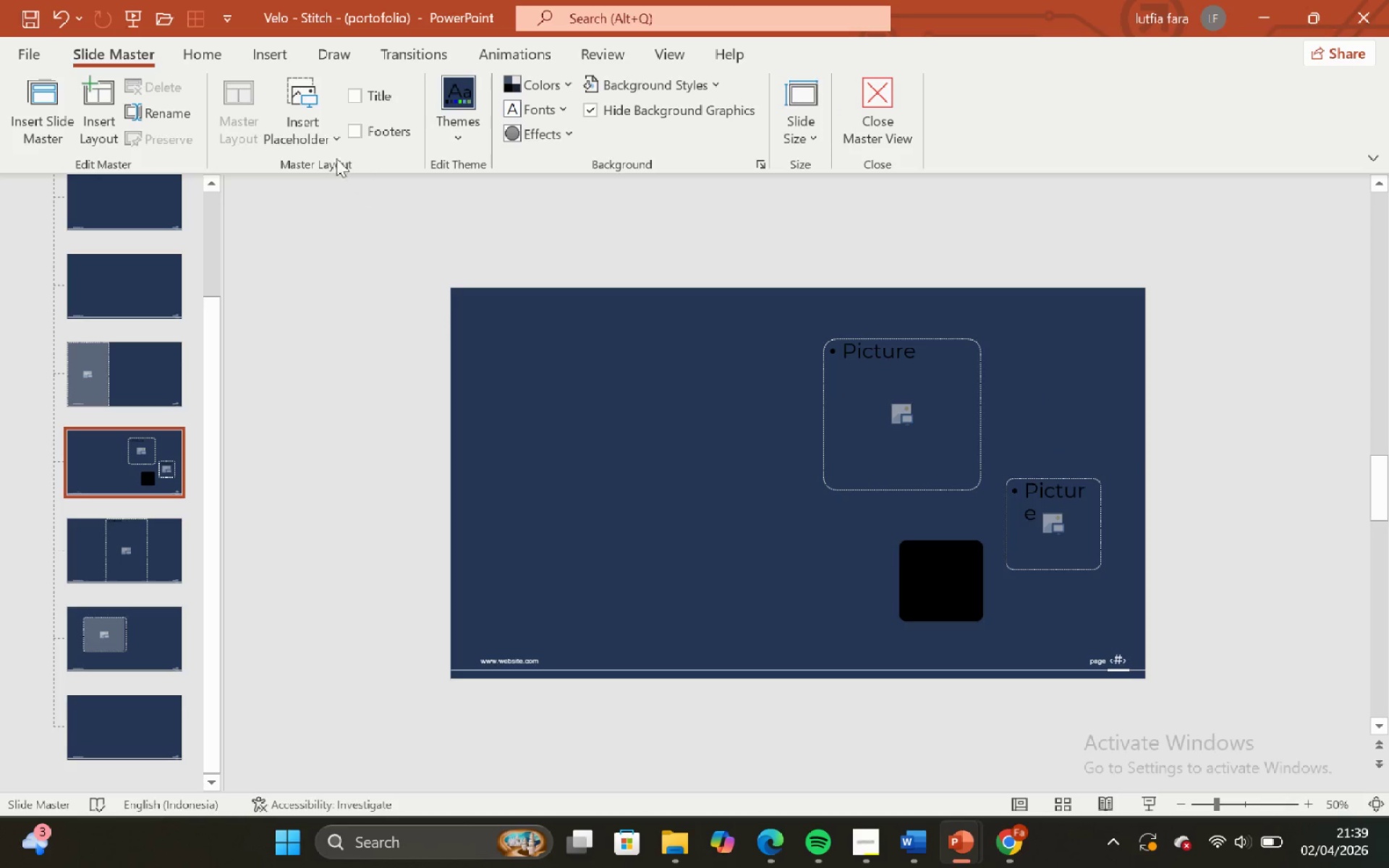 
left_click([313, 141])
 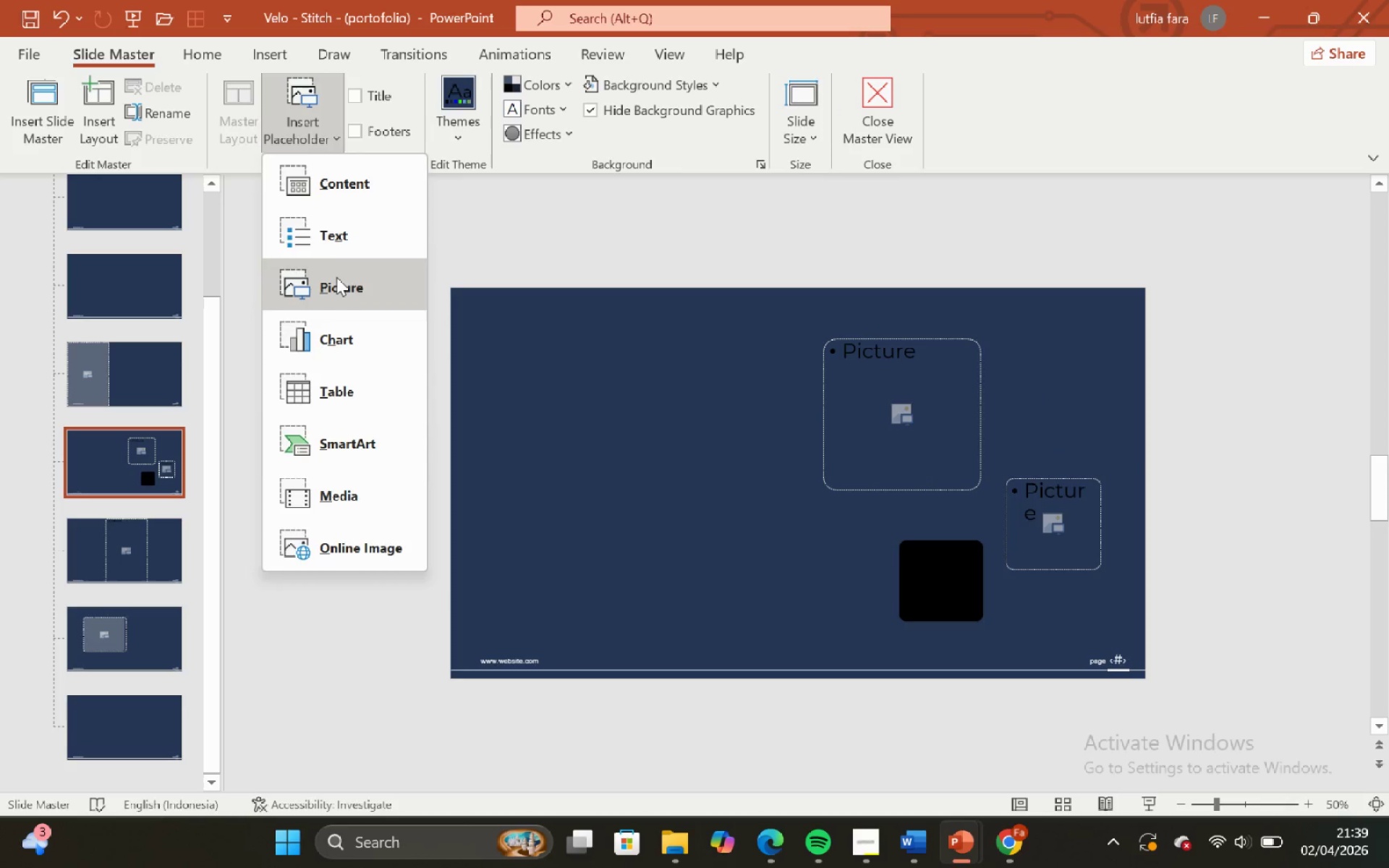 
left_click([338, 281])
 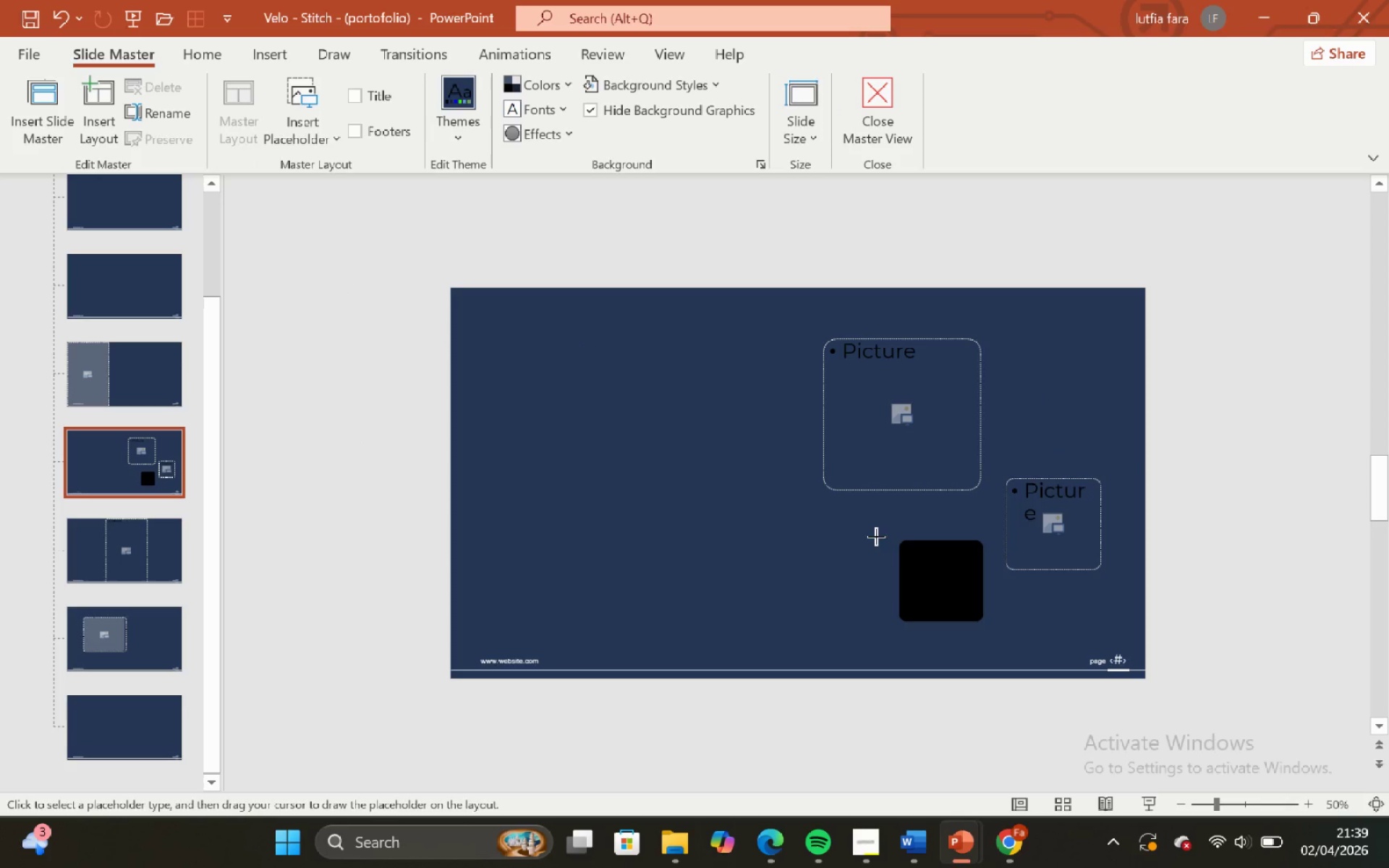 
left_click_drag(start_coordinate=[876, 527], to_coordinate=[999, 642])
 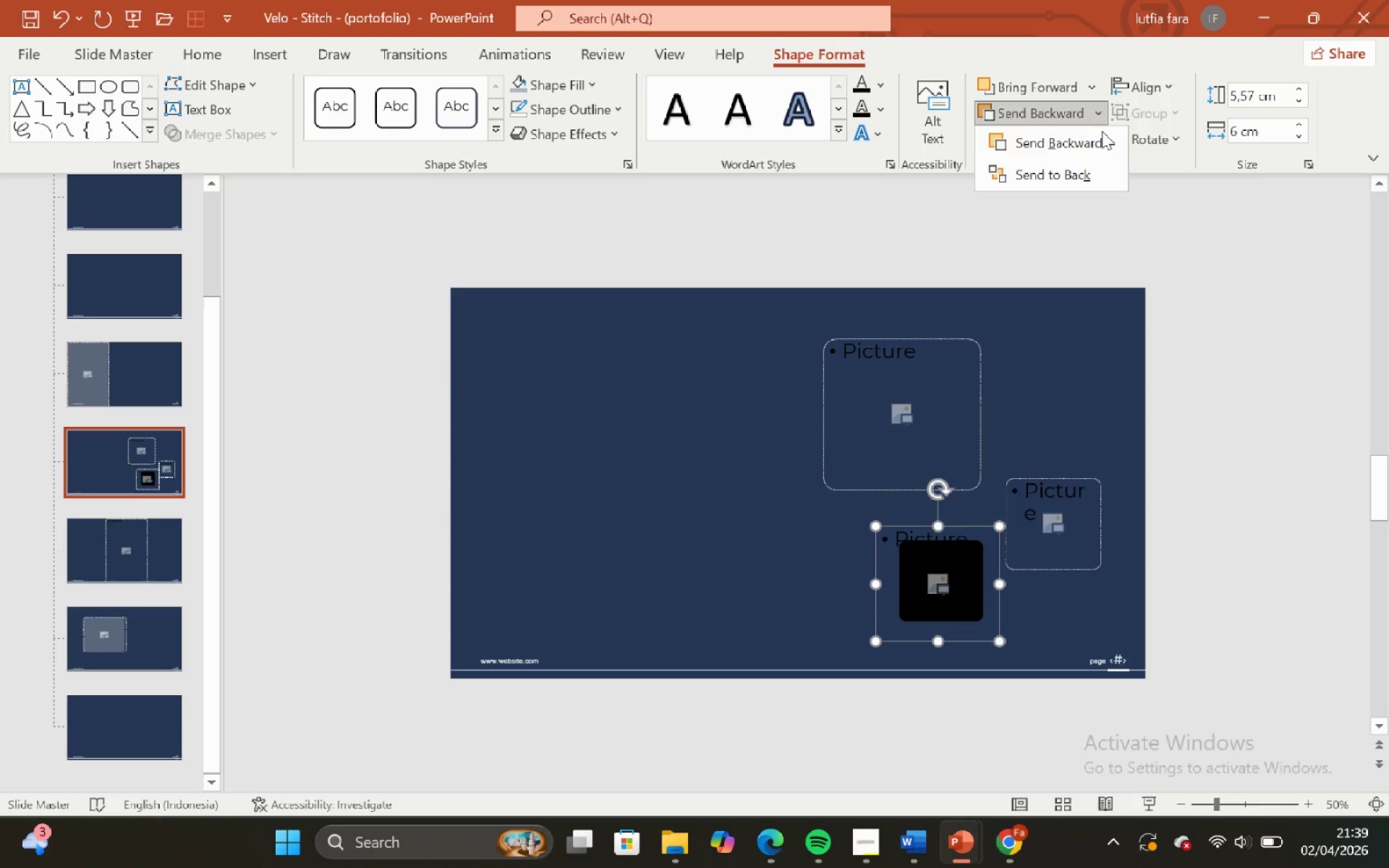 
left_click([1092, 176])
 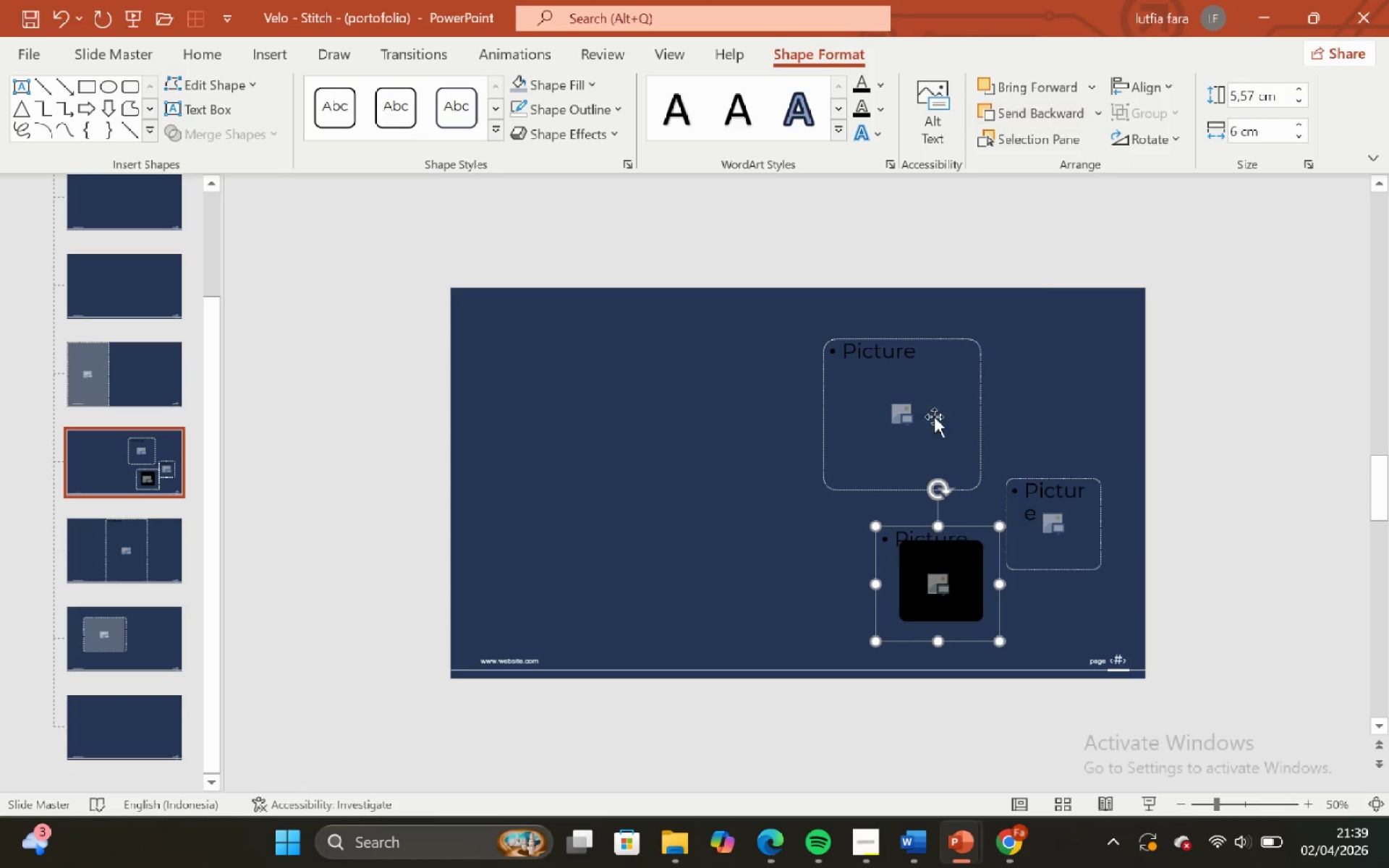 
hold_key(key=ShiftLeft, duration=0.77)
left_click([931, 572])
 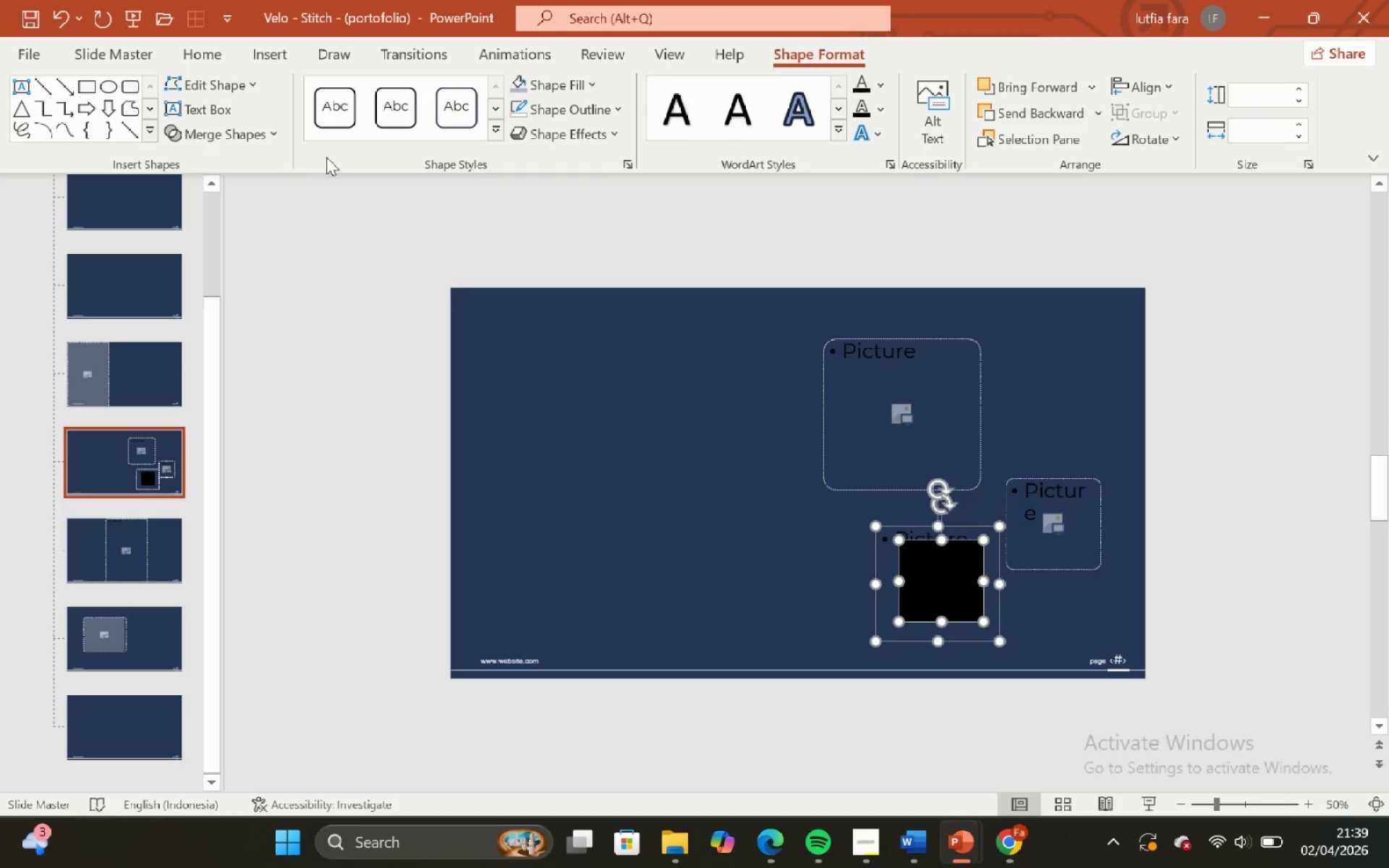 
left_click([259, 132])
 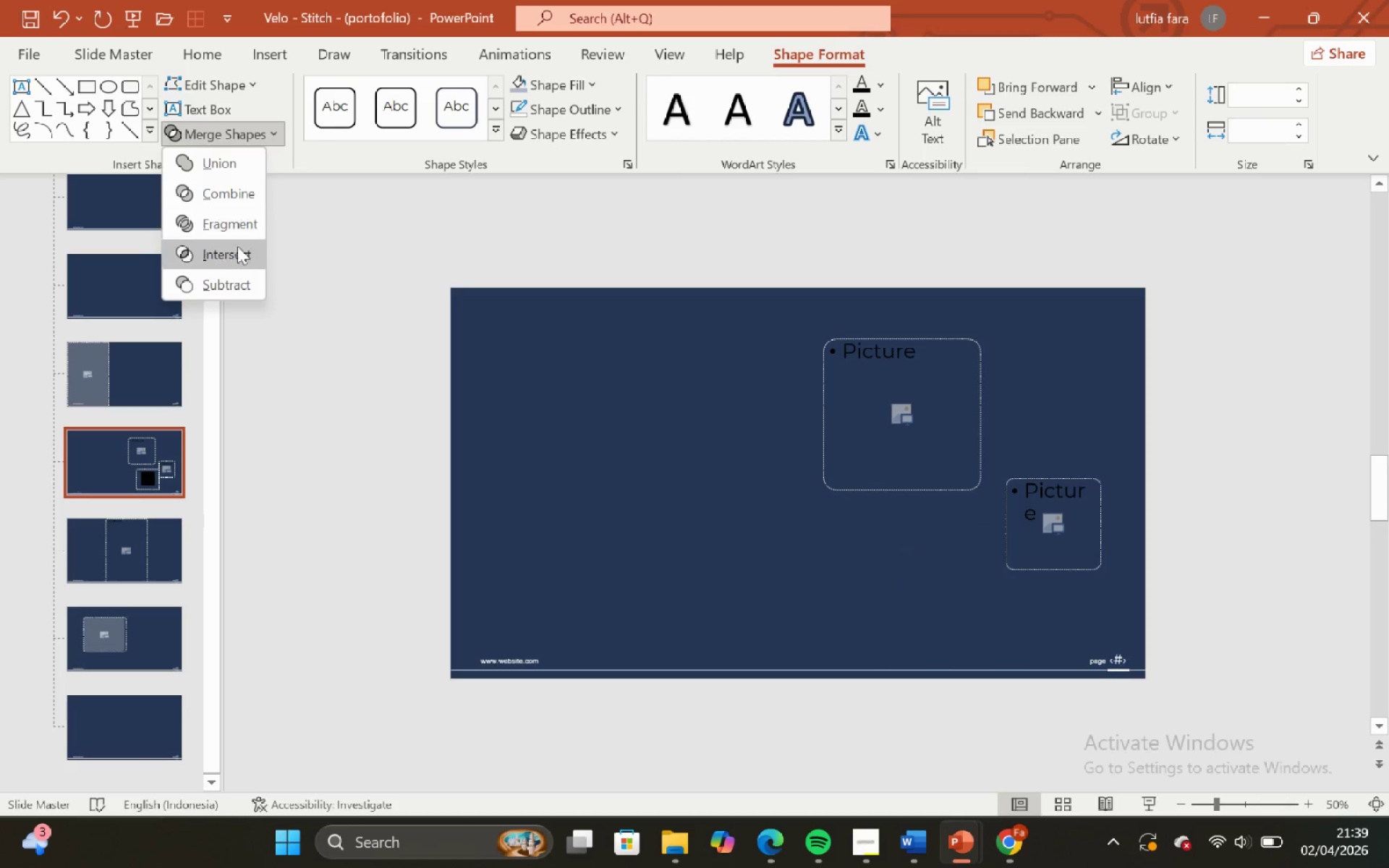 
left_click([237, 250])
 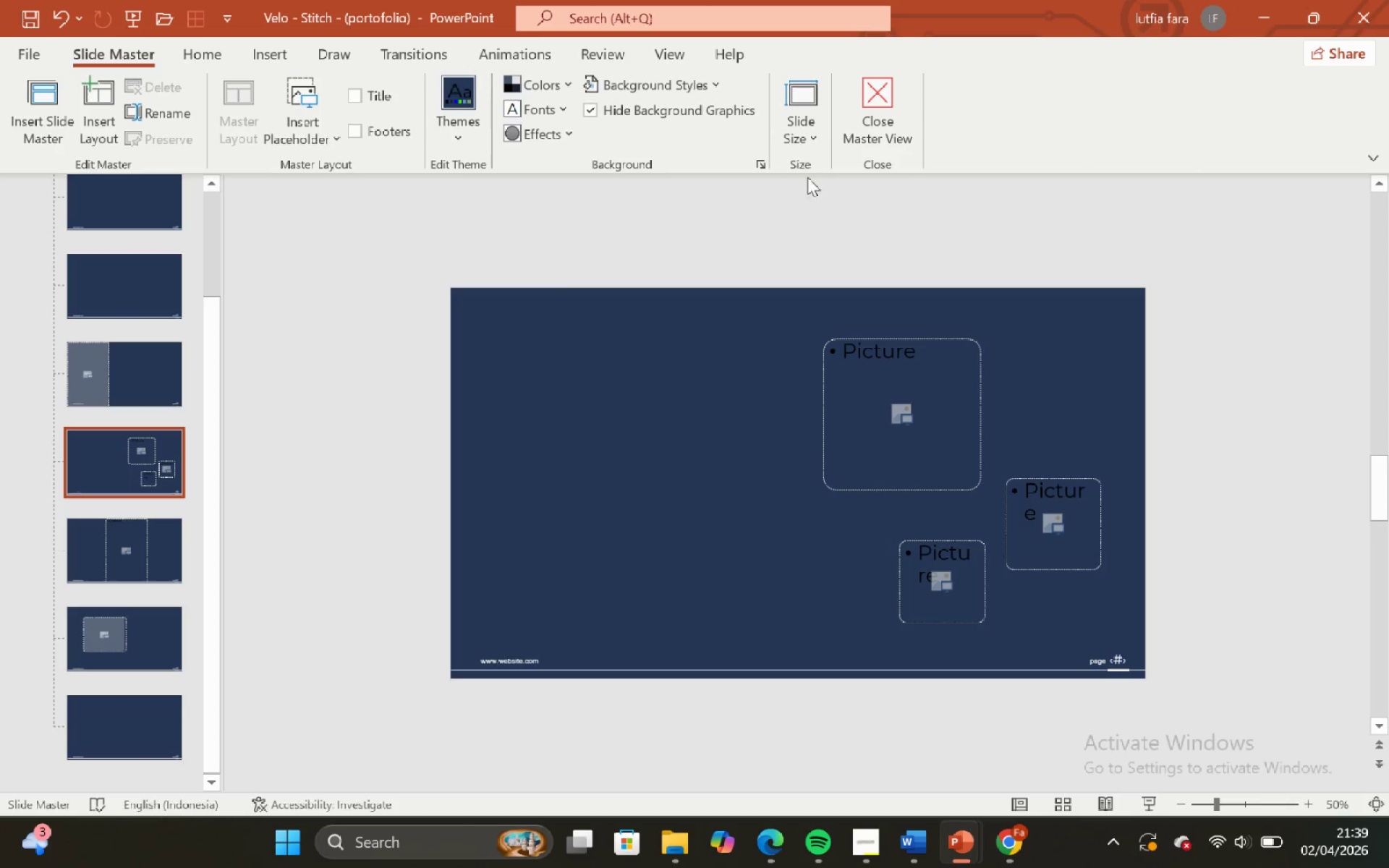 
left_click([857, 115])
 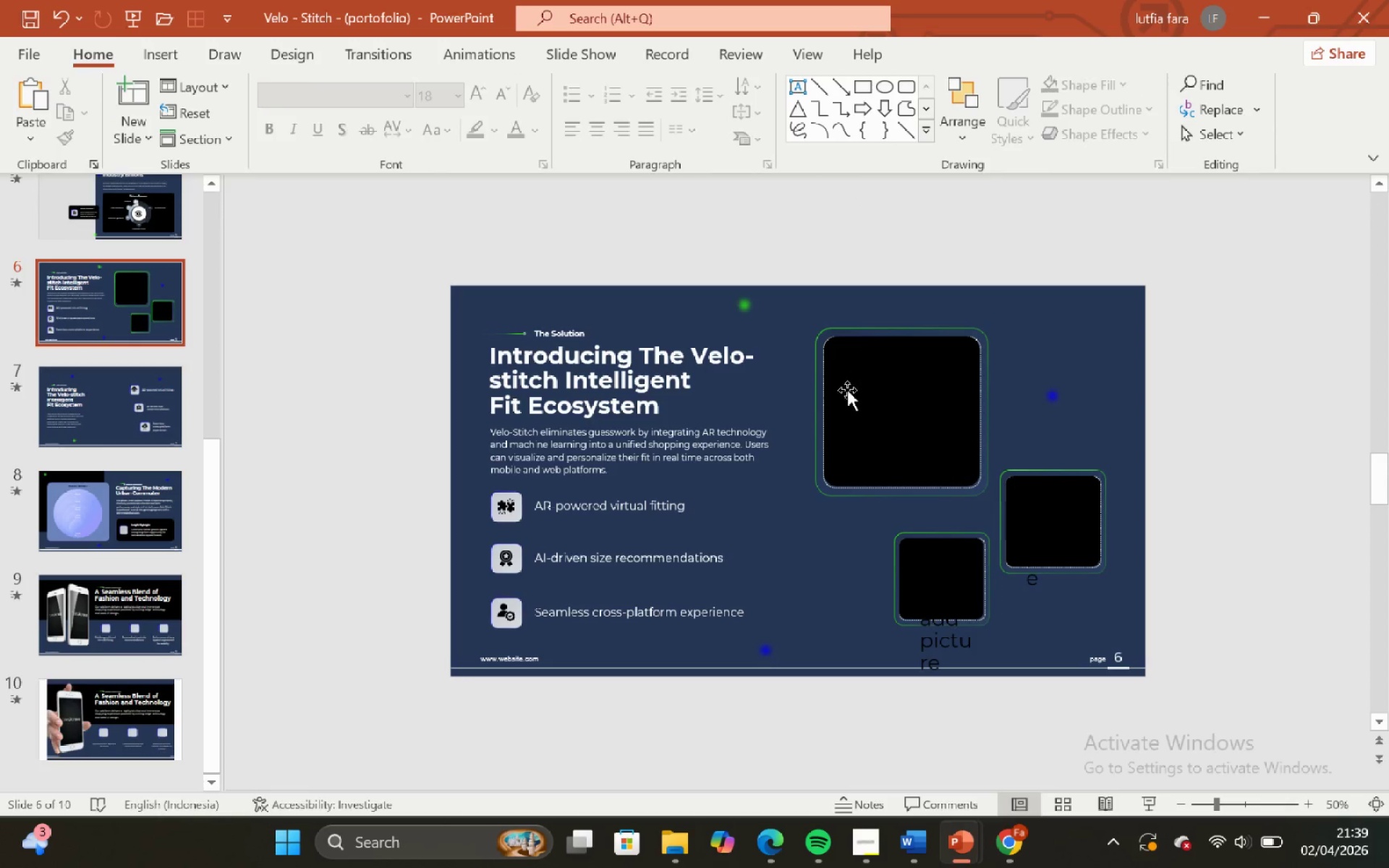 
left_click([849, 393])
 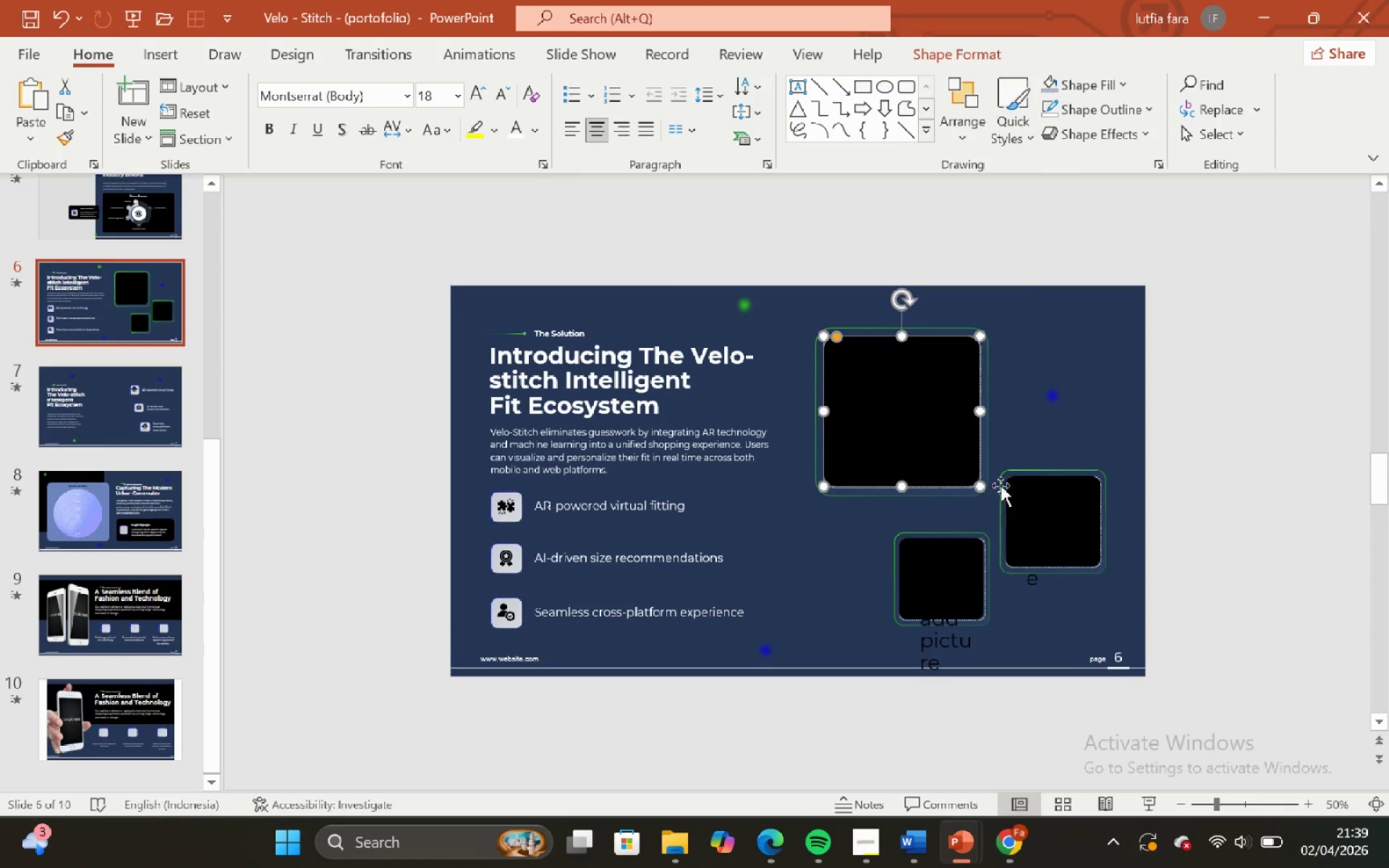 
hold_key(key=ShiftLeft, duration=1.3)
left_click([1042, 519])
 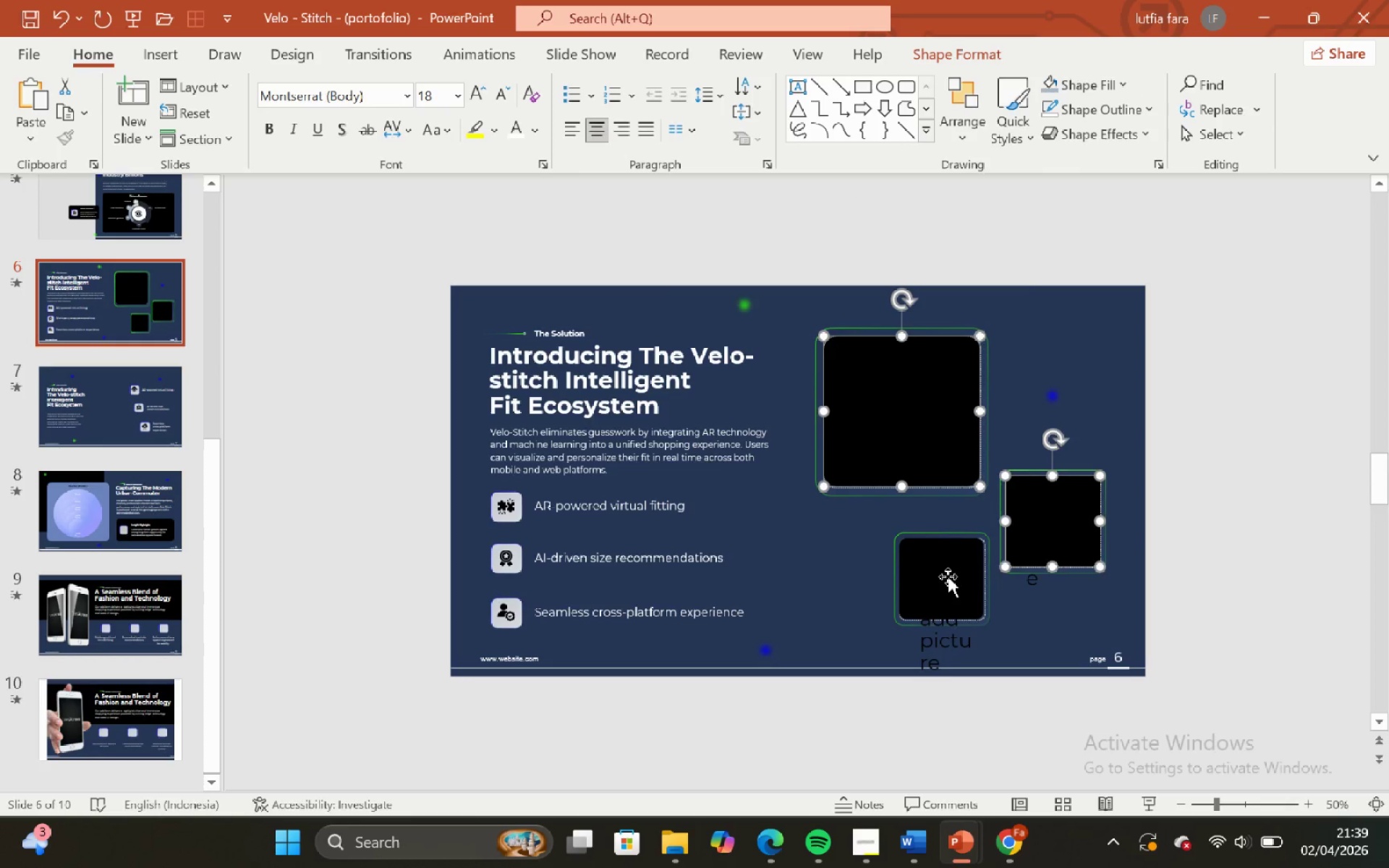 
left_click([948, 575])
 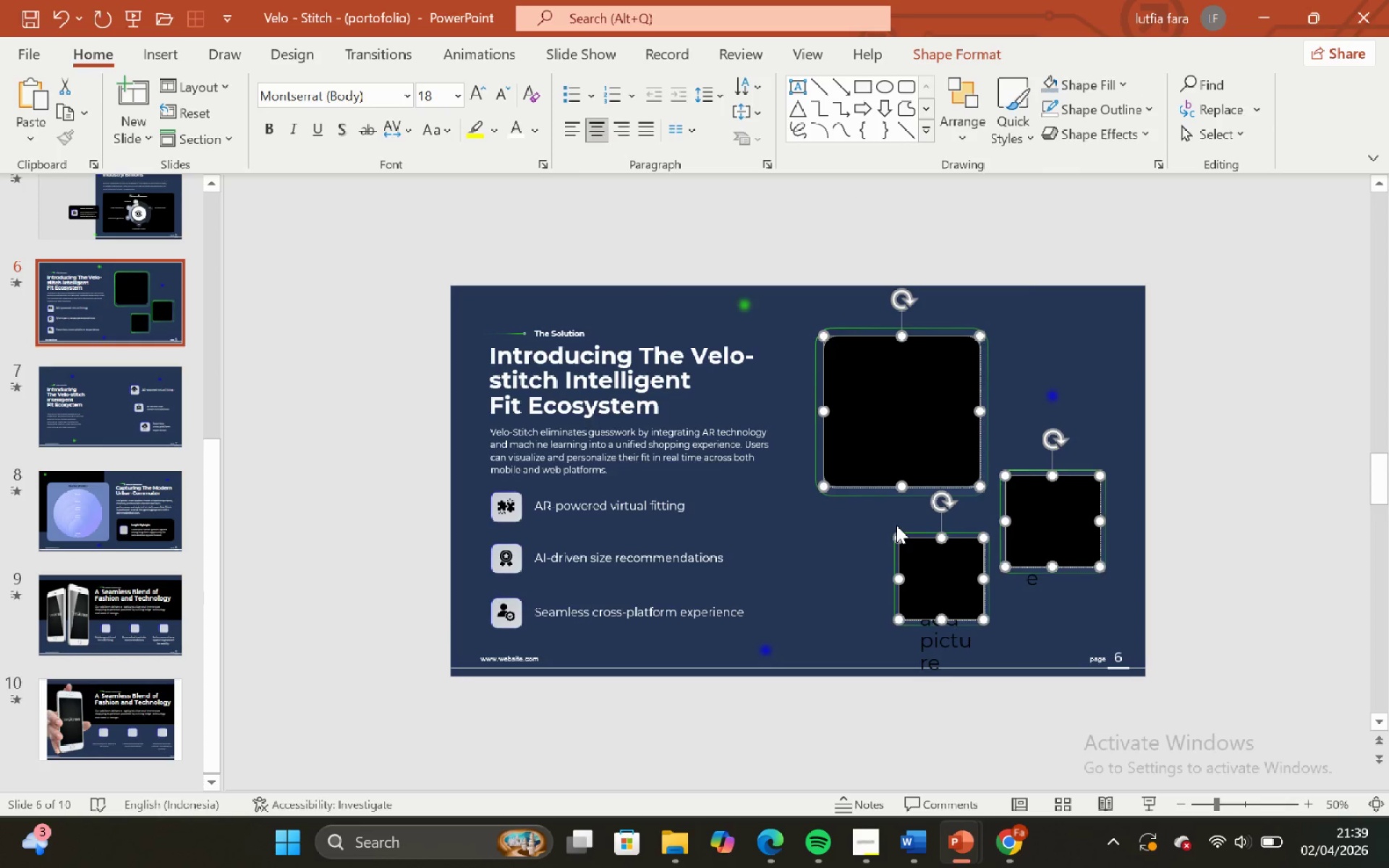 
key(Backspace)
 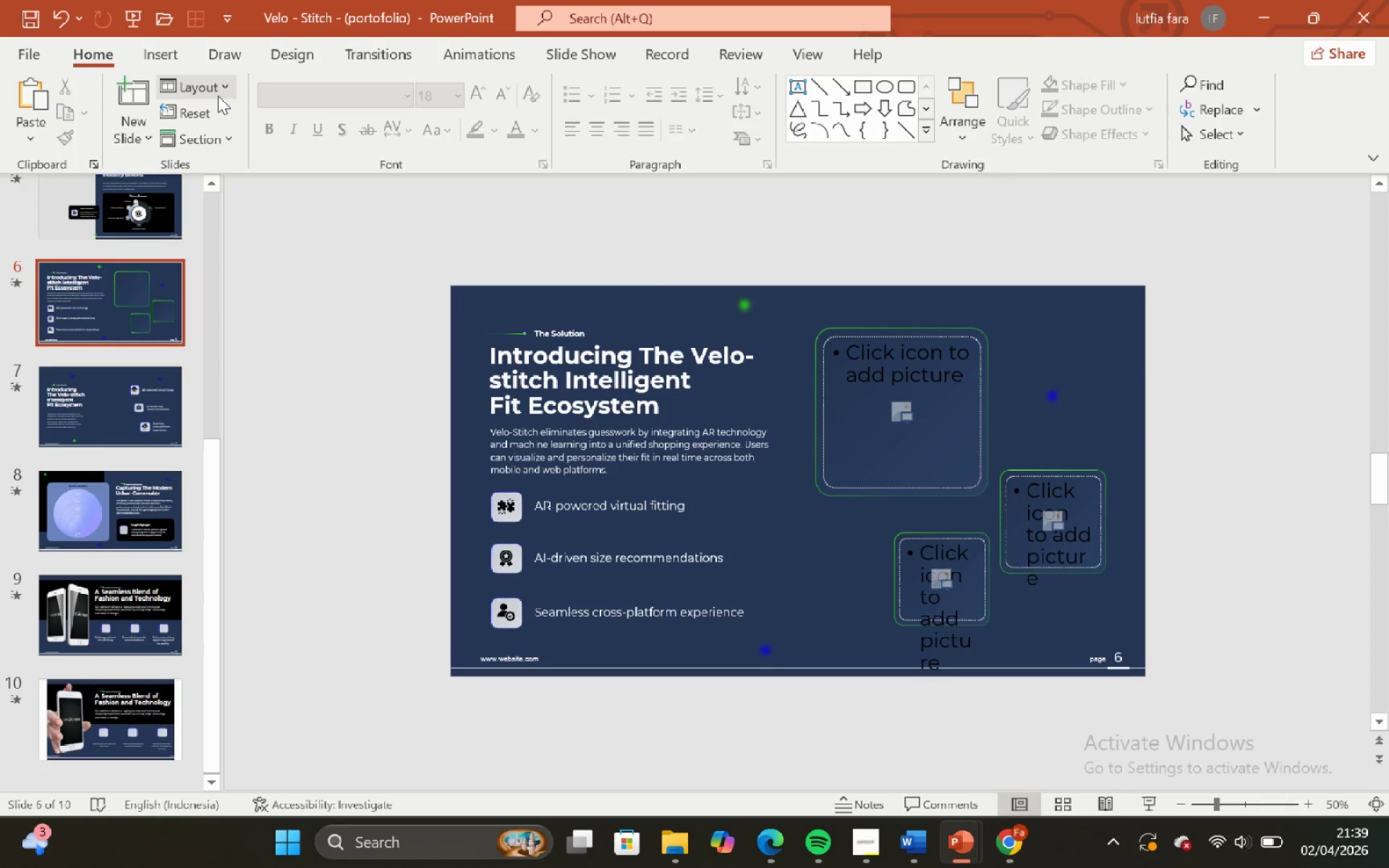 
left_click([214, 93])
 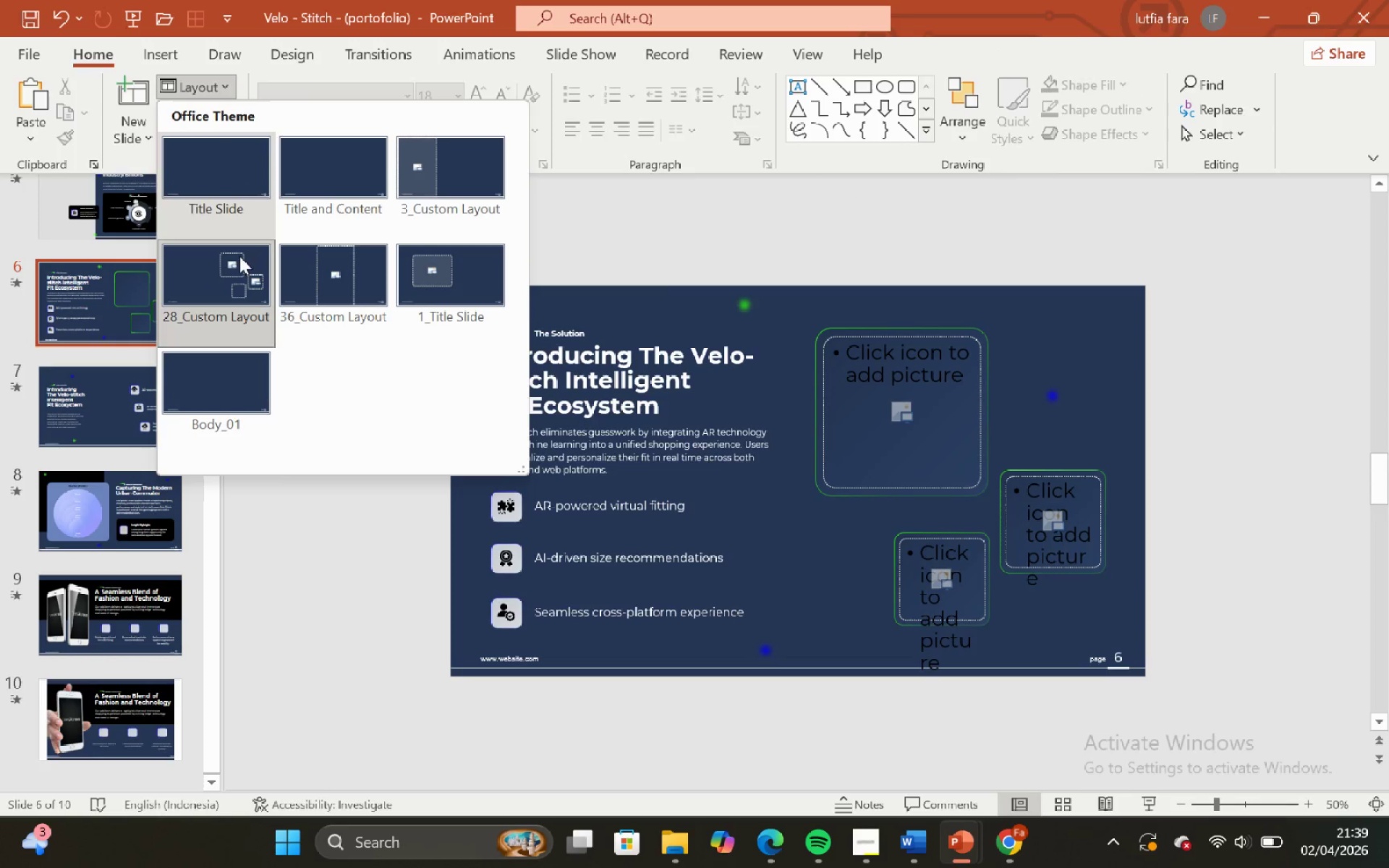 
left_click([245, 294])
 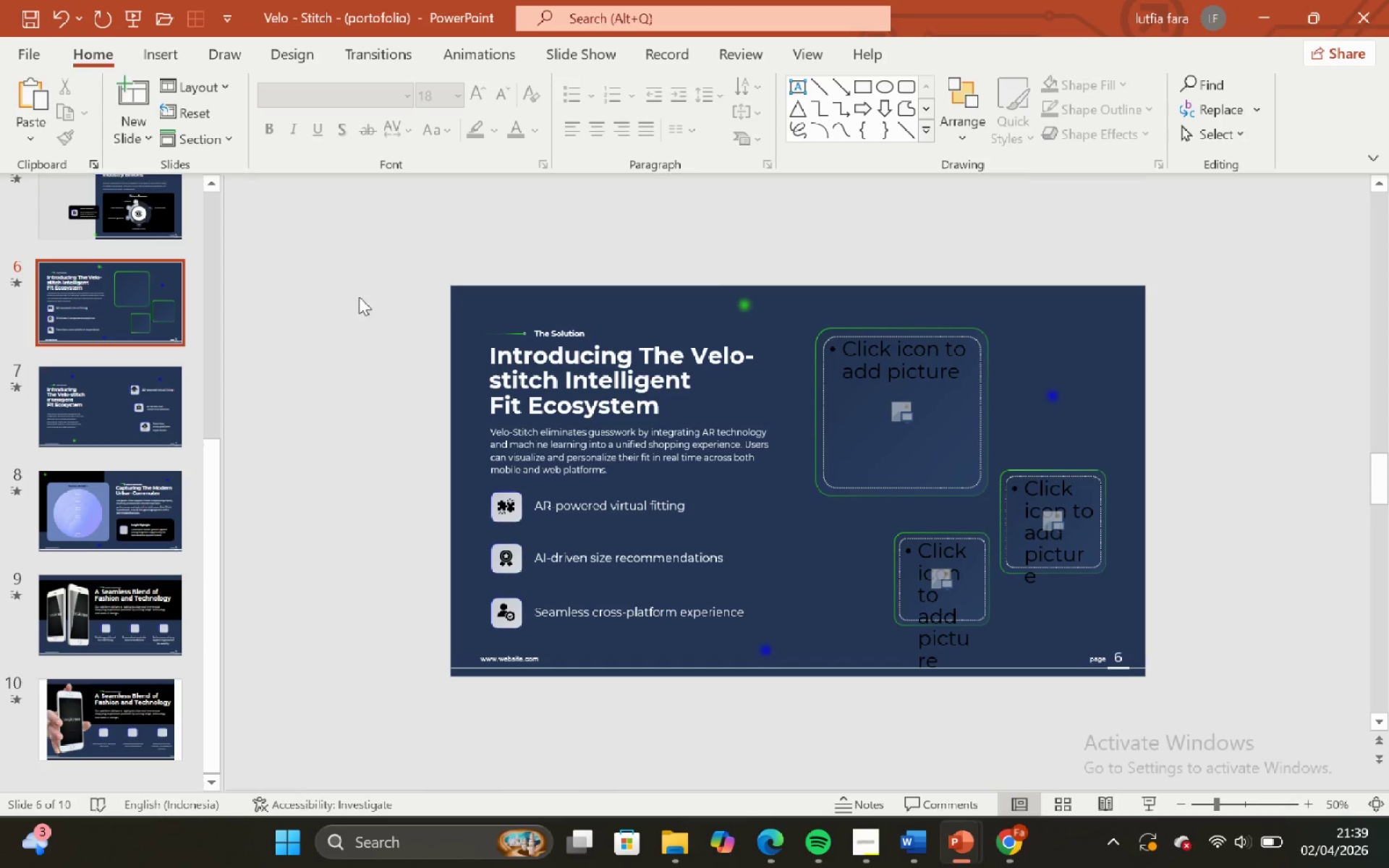 
left_click([335, 280])
 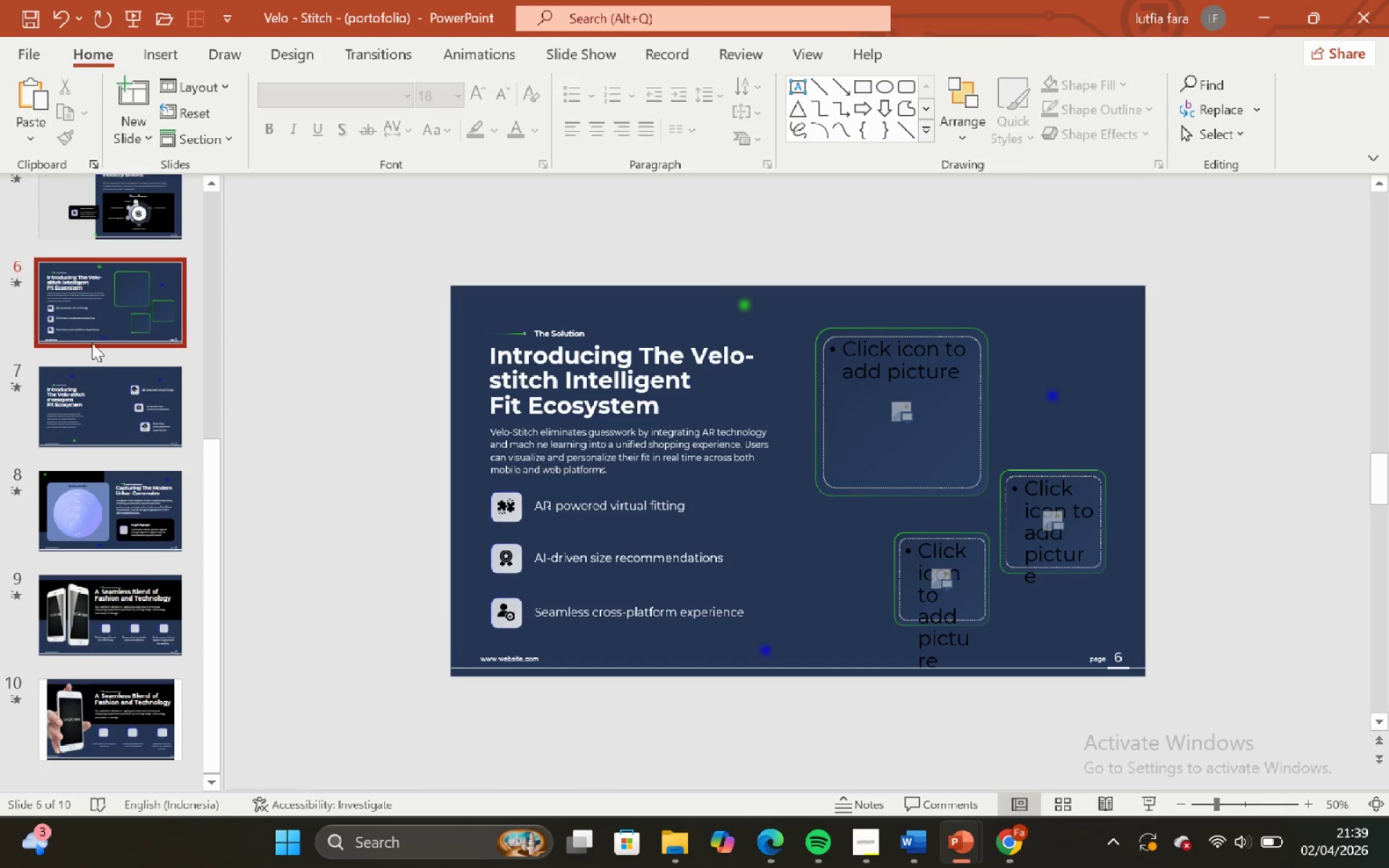 
left_click([101, 420])
 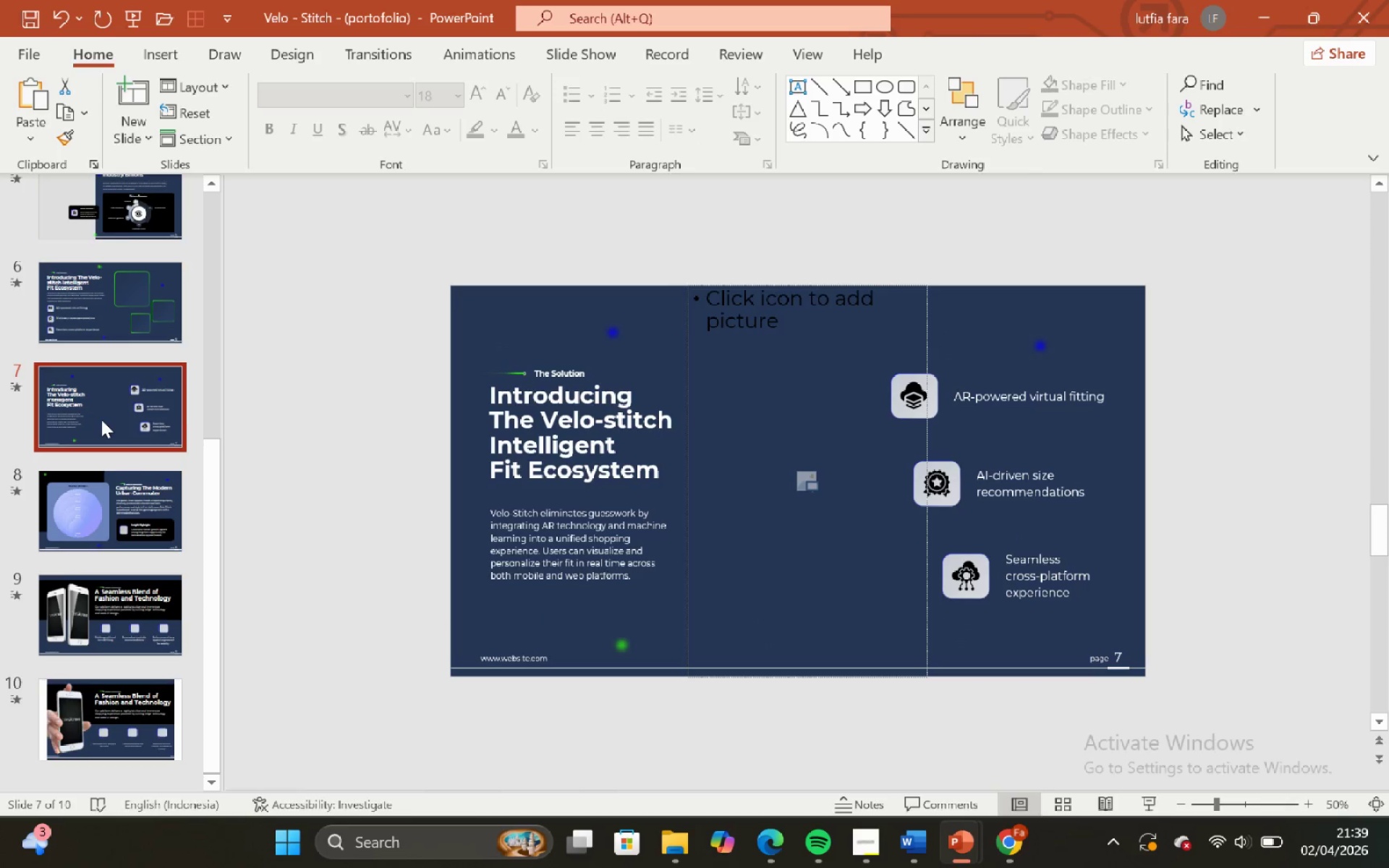 
scroll: coordinate [101, 420], scroll_direction: up, amount: 1.0
 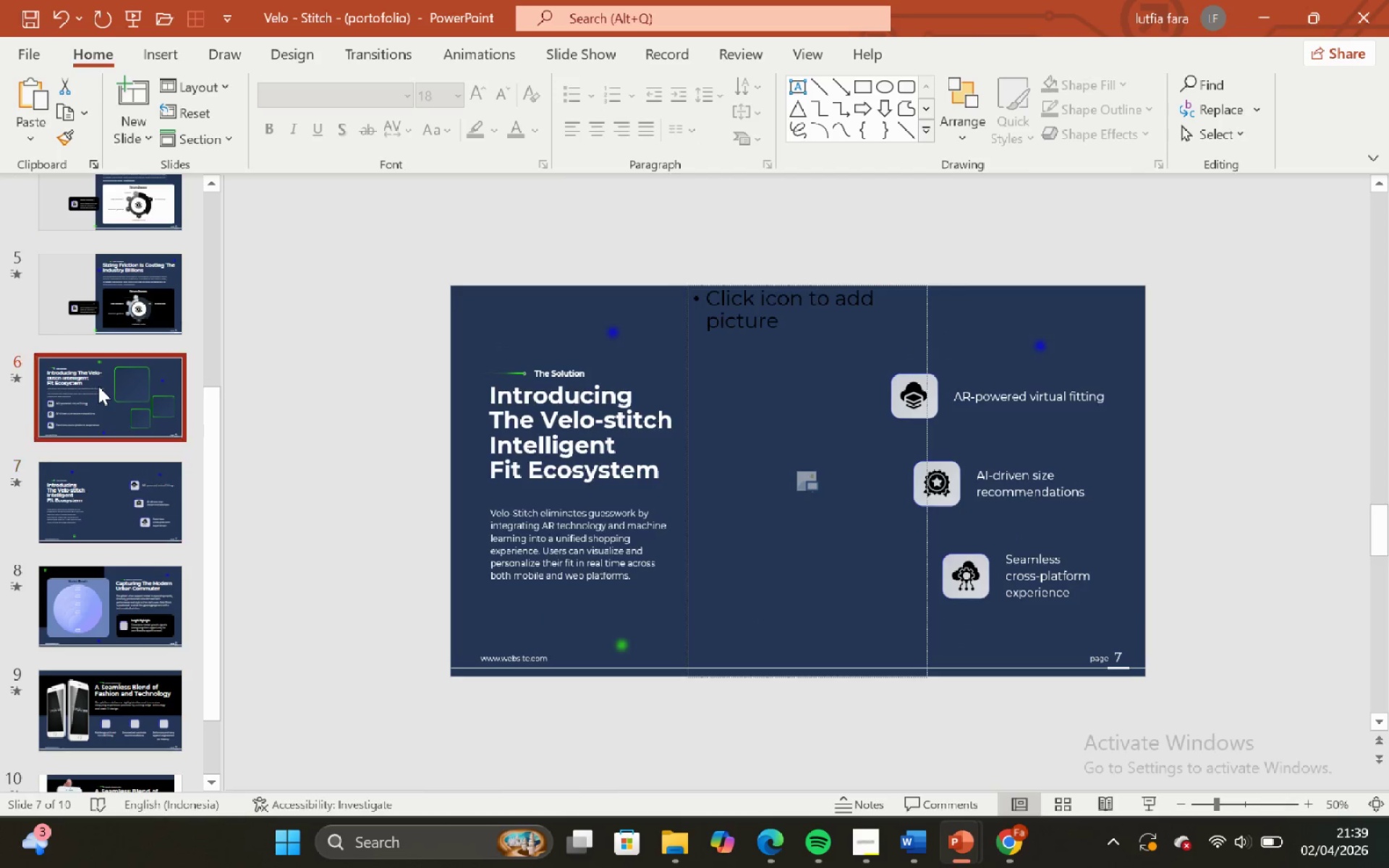 
double_click([90, 300])
 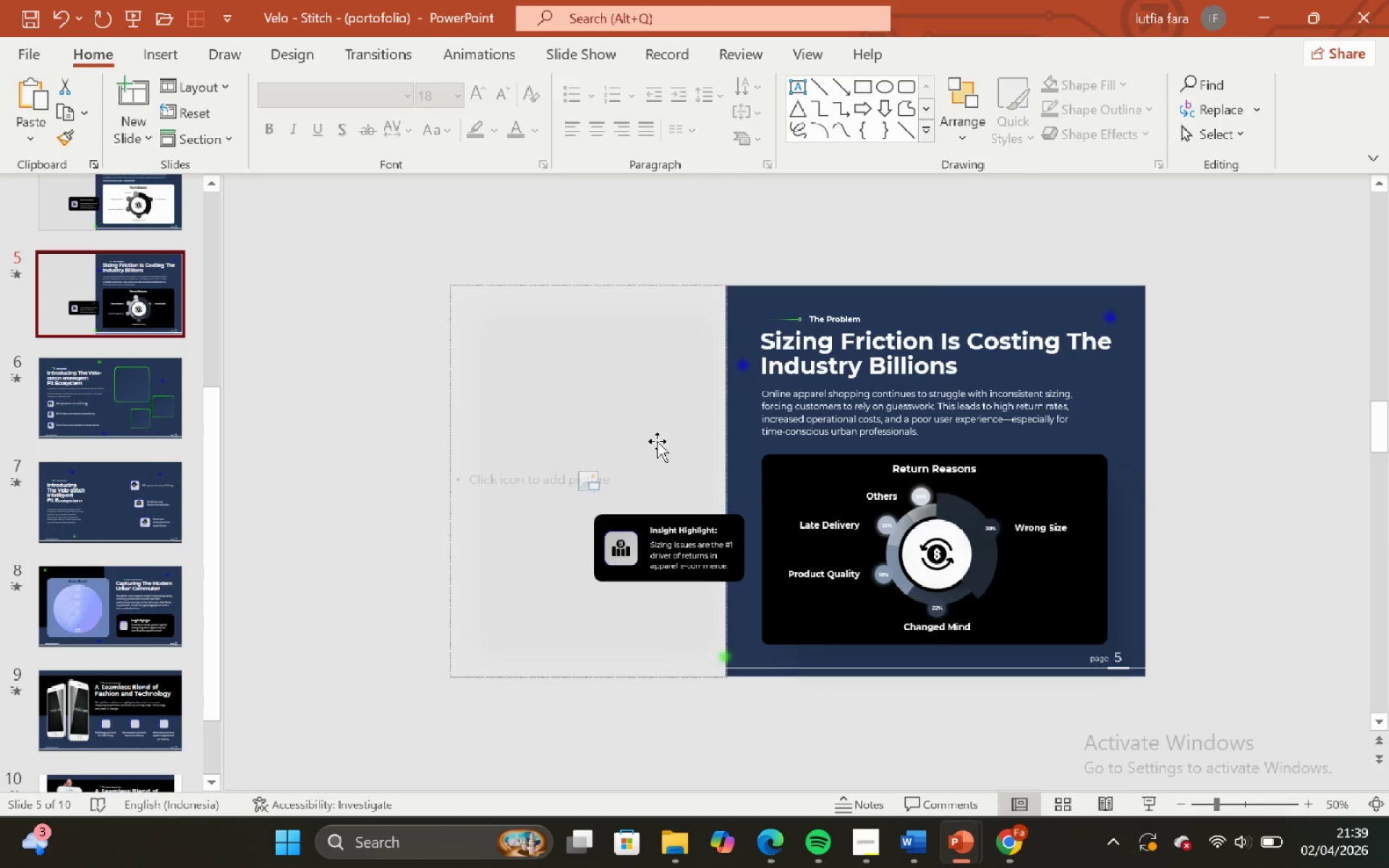 
left_click([577, 336])
 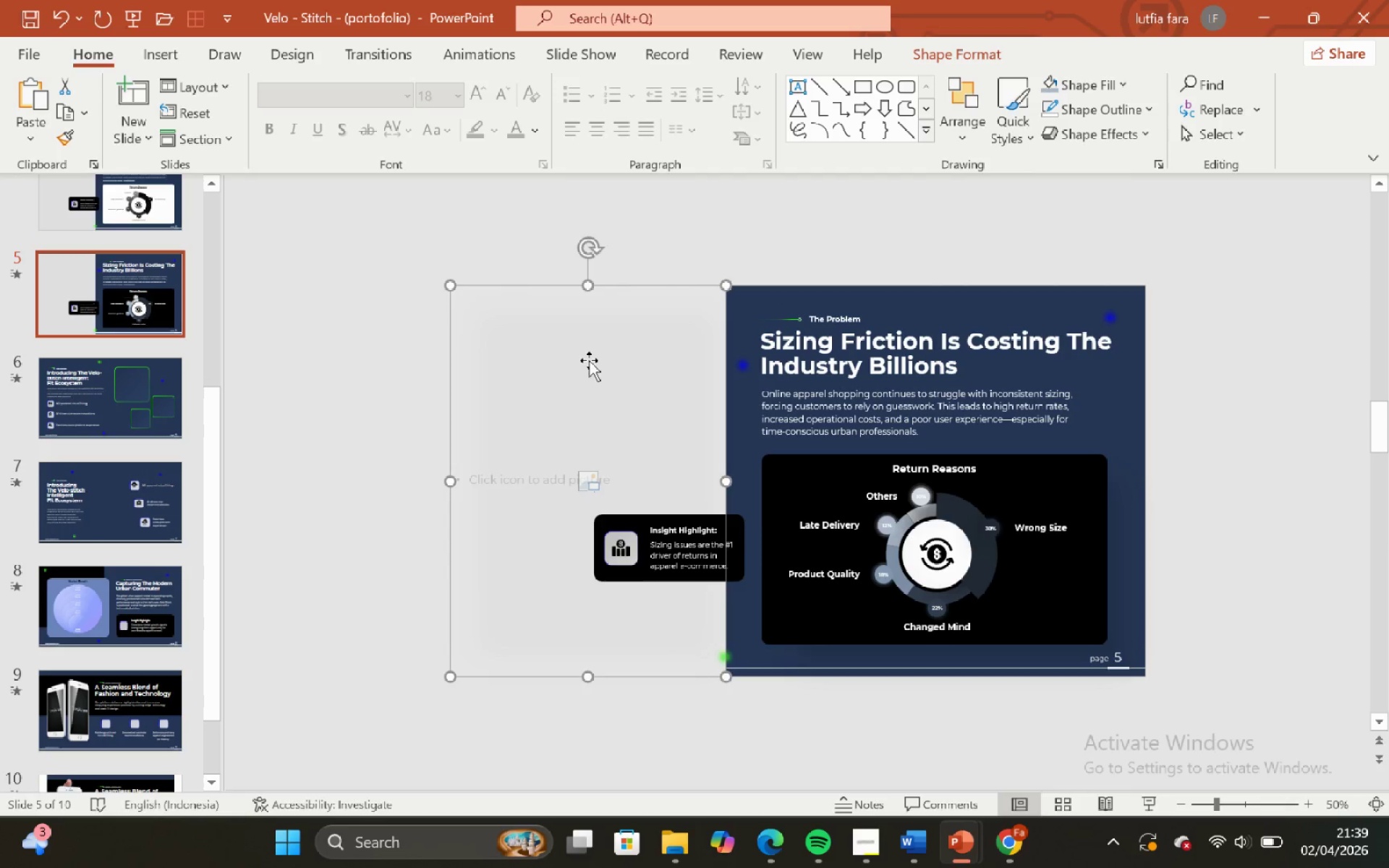 
left_click_drag(start_coordinate=[589, 360], to_coordinate=[459, 364])
 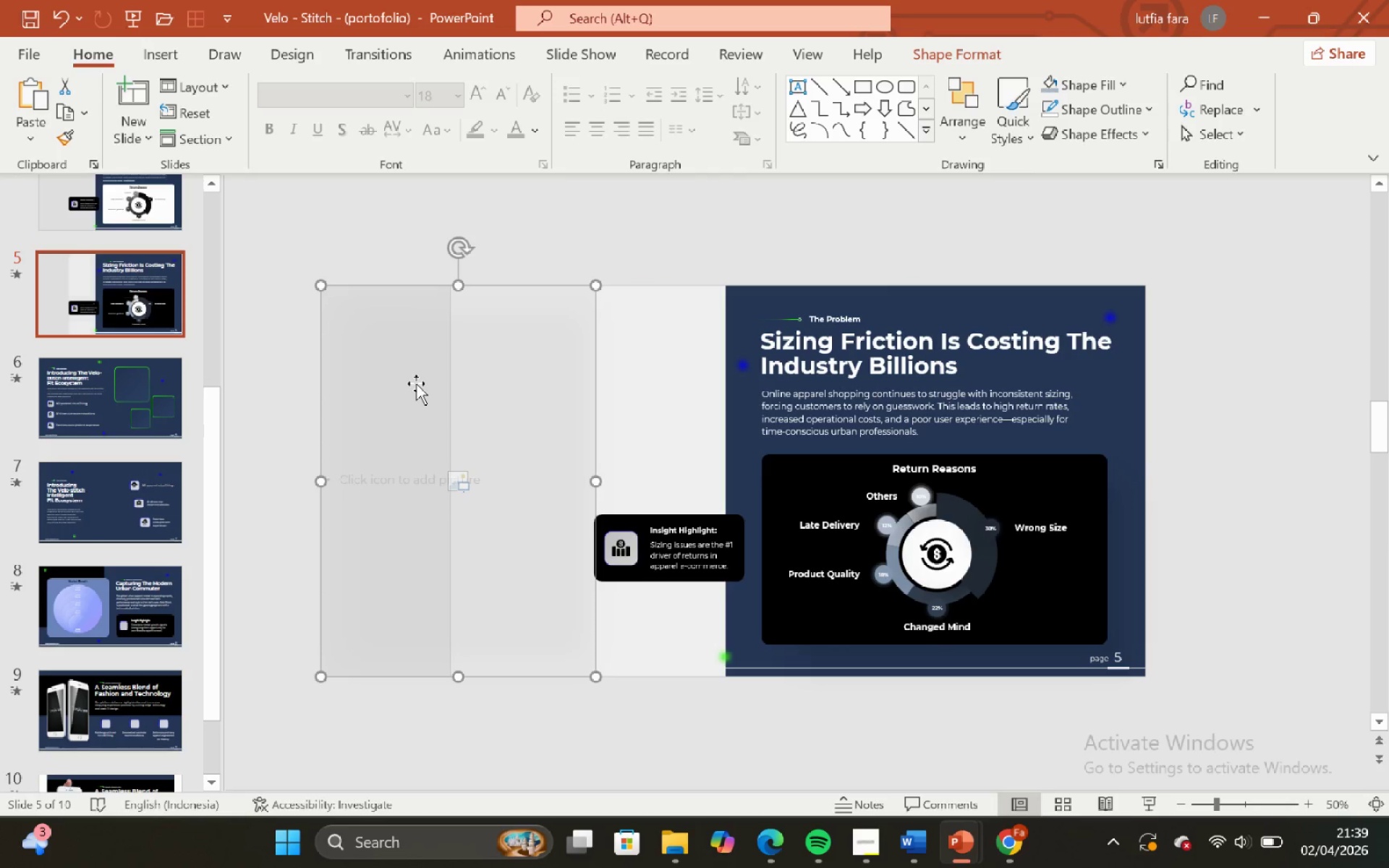 
hold_key(key=ShiftLeft, duration=0.64)
 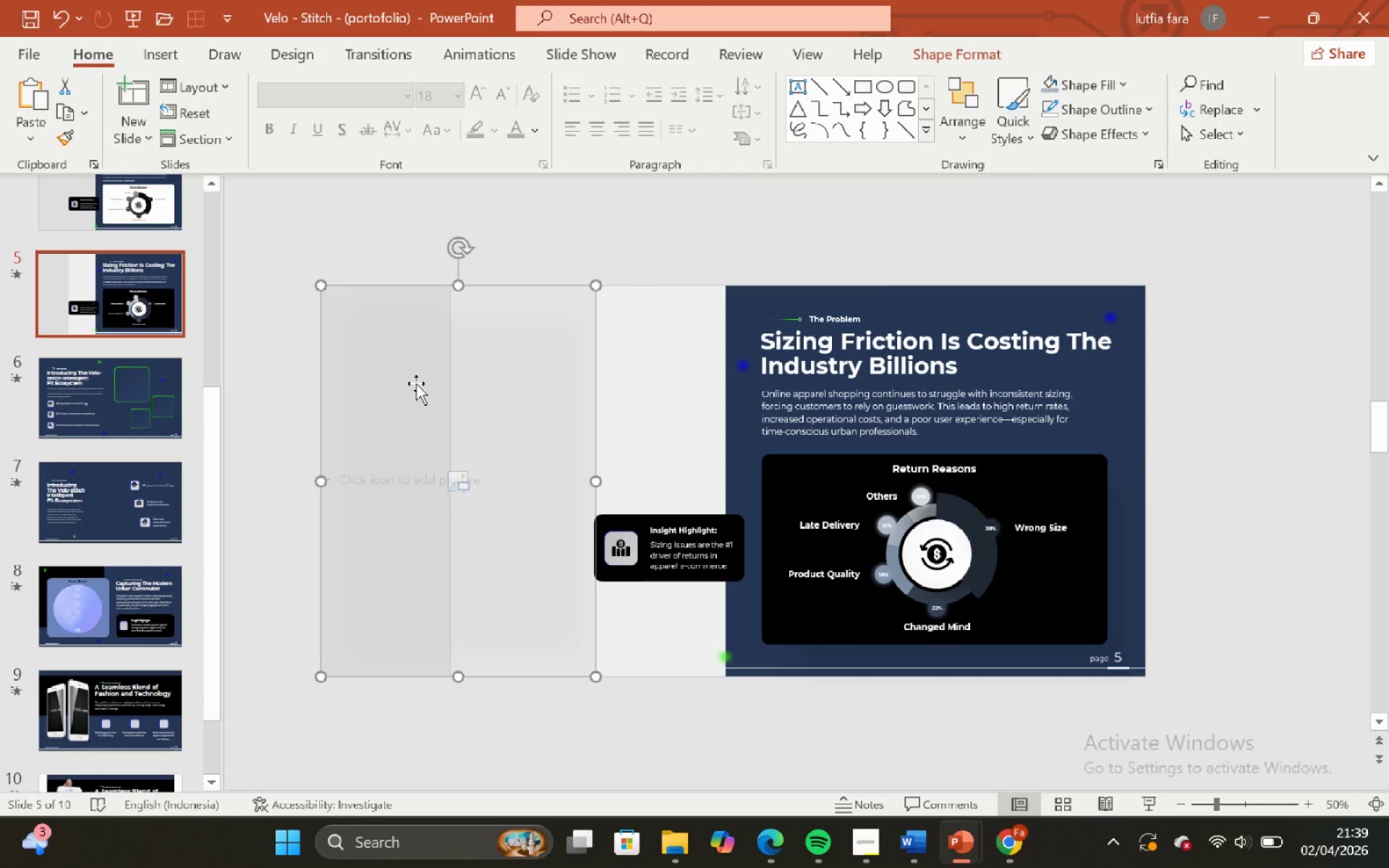 
hold_key(key=ShiftLeft, duration=26.42)
 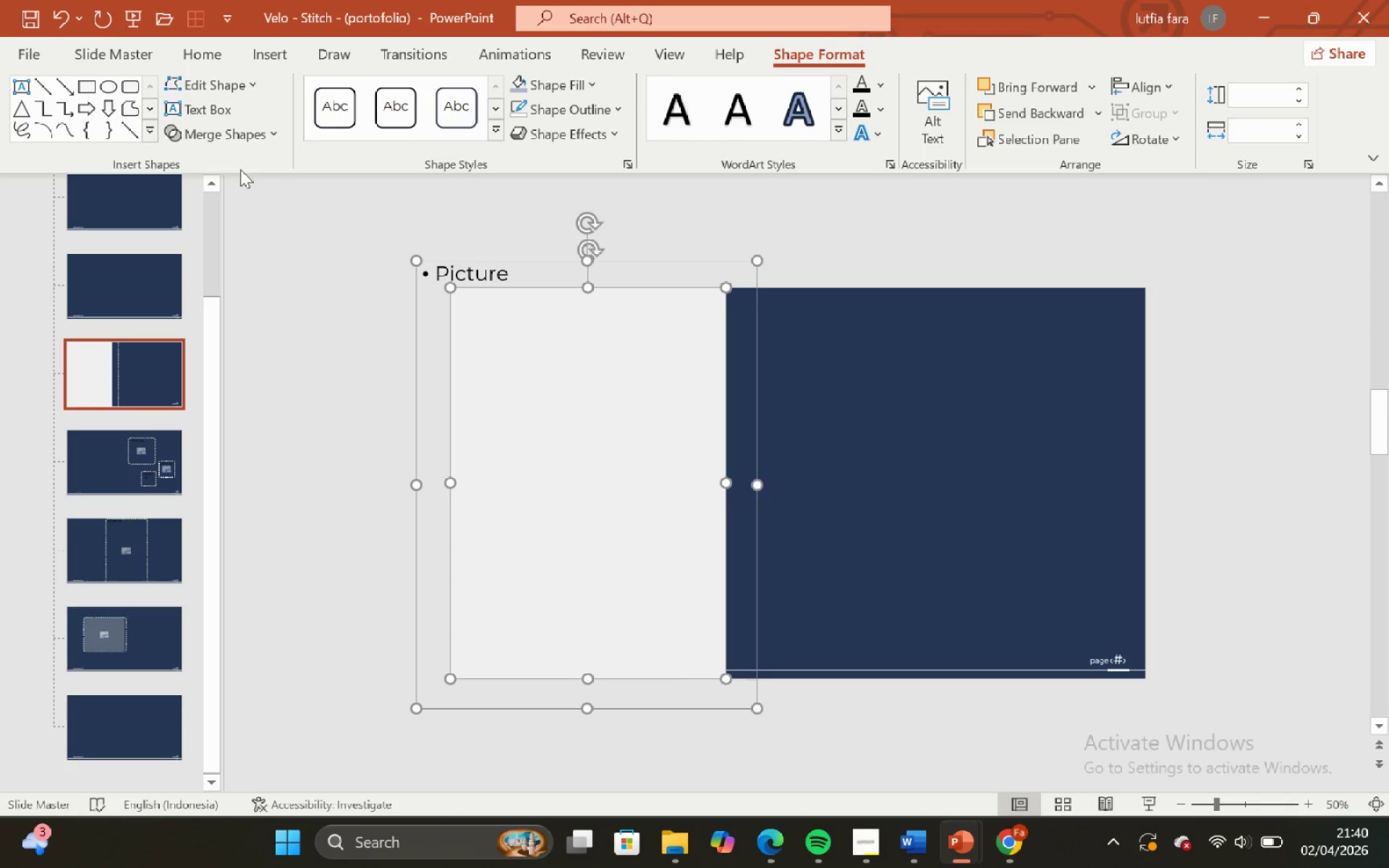 
key(Backspace)
 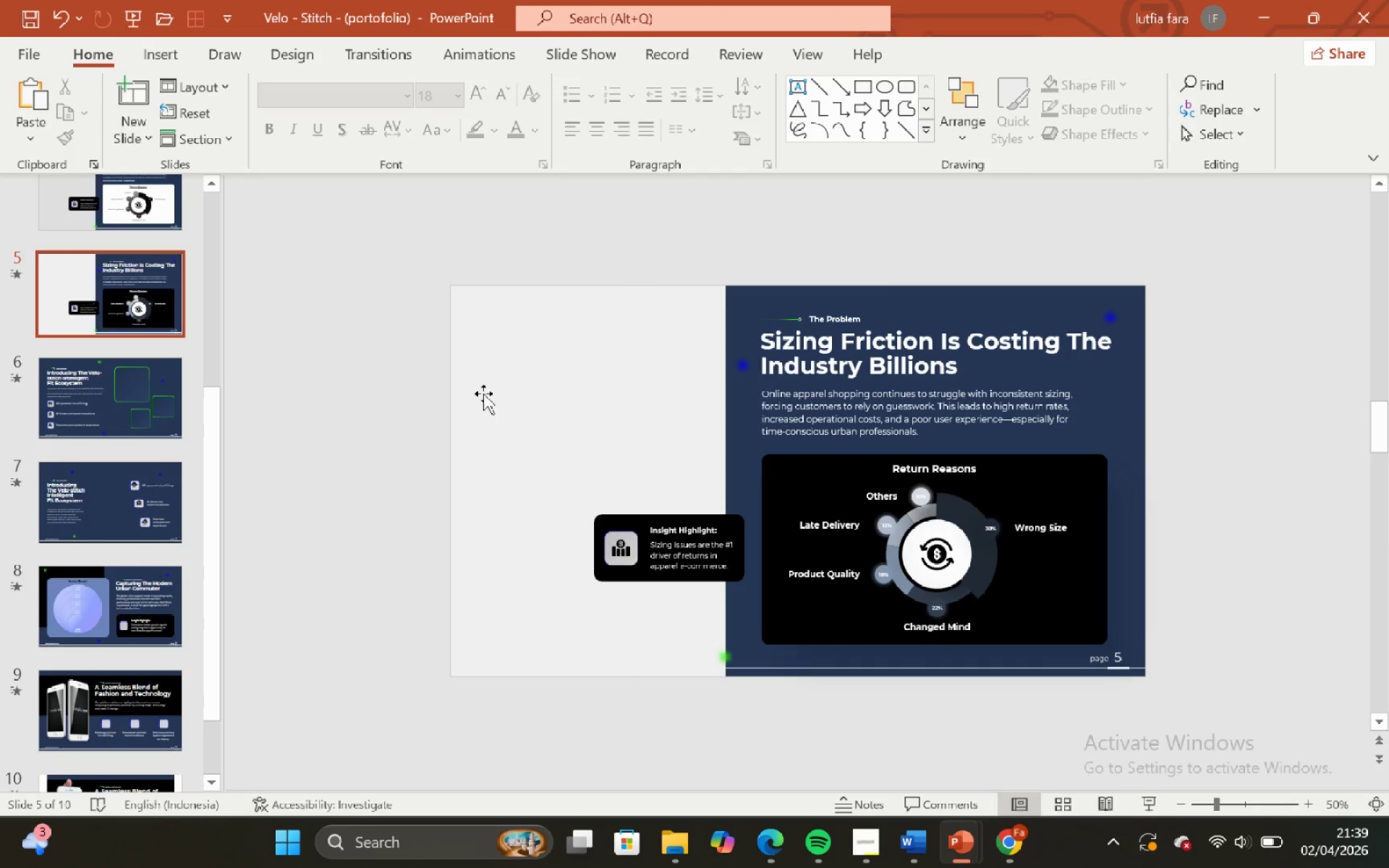 
left_click([517, 398])
 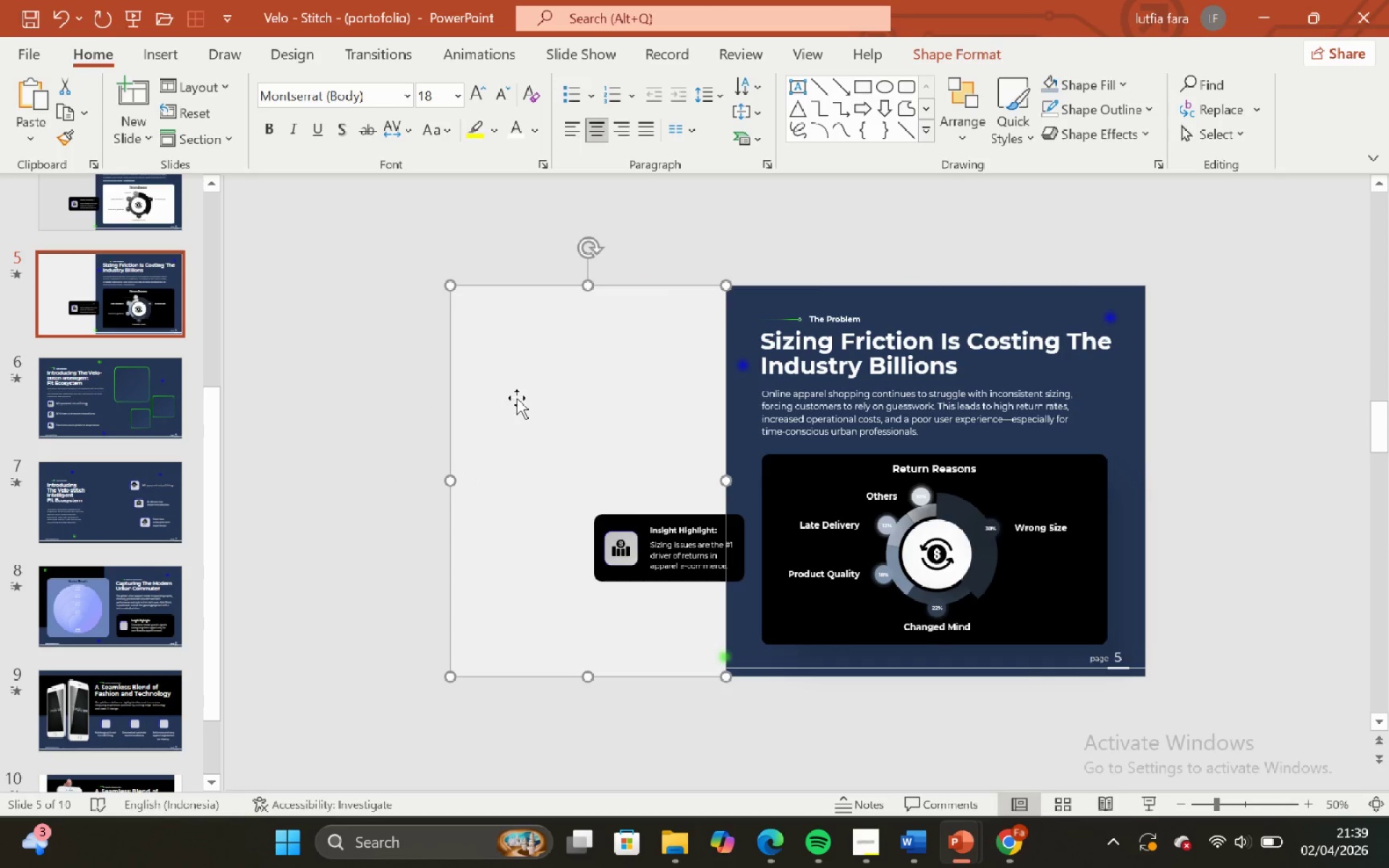 
key(Control+C)
 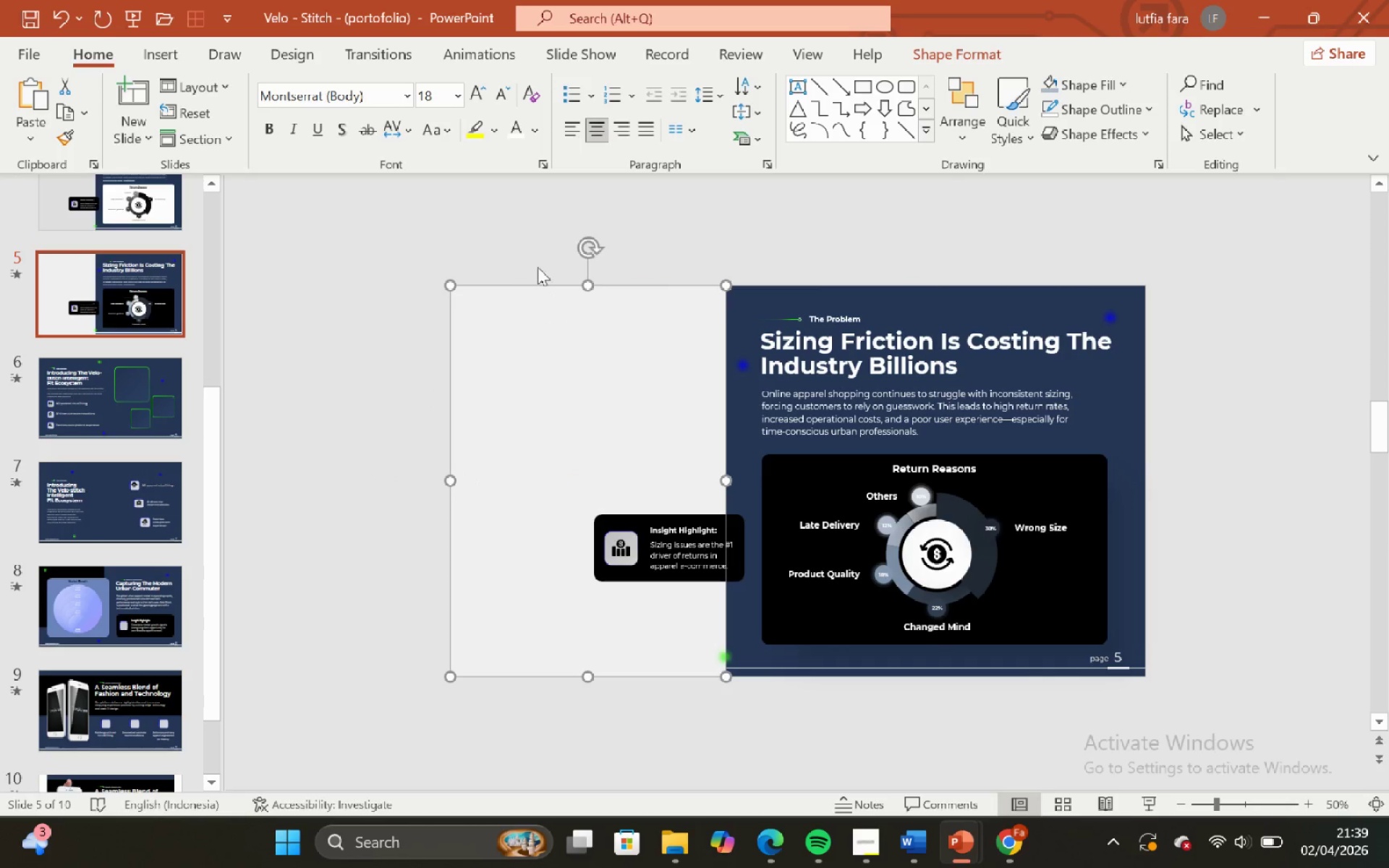 
left_click([532, 247])
 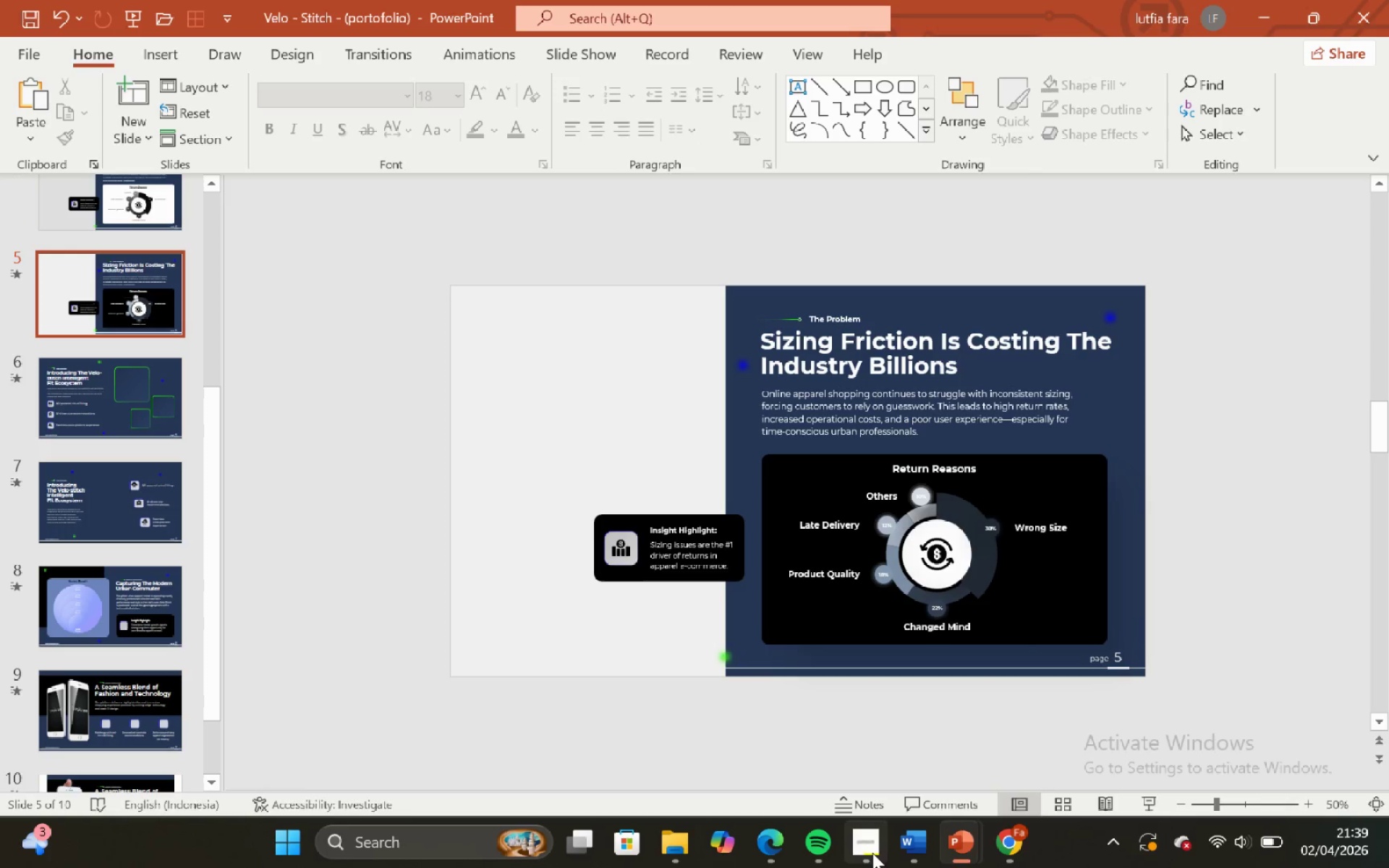 
left_click([868, 851])